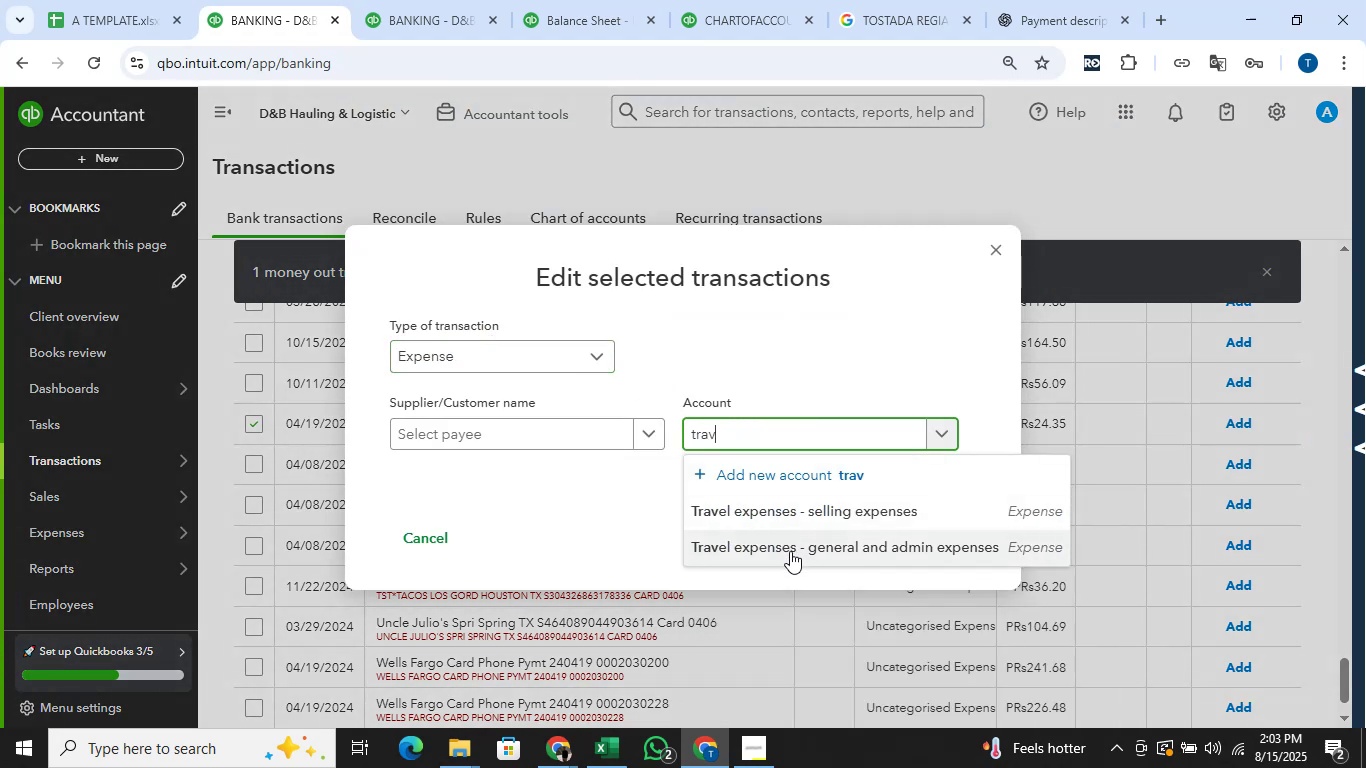 
left_click([790, 551])
 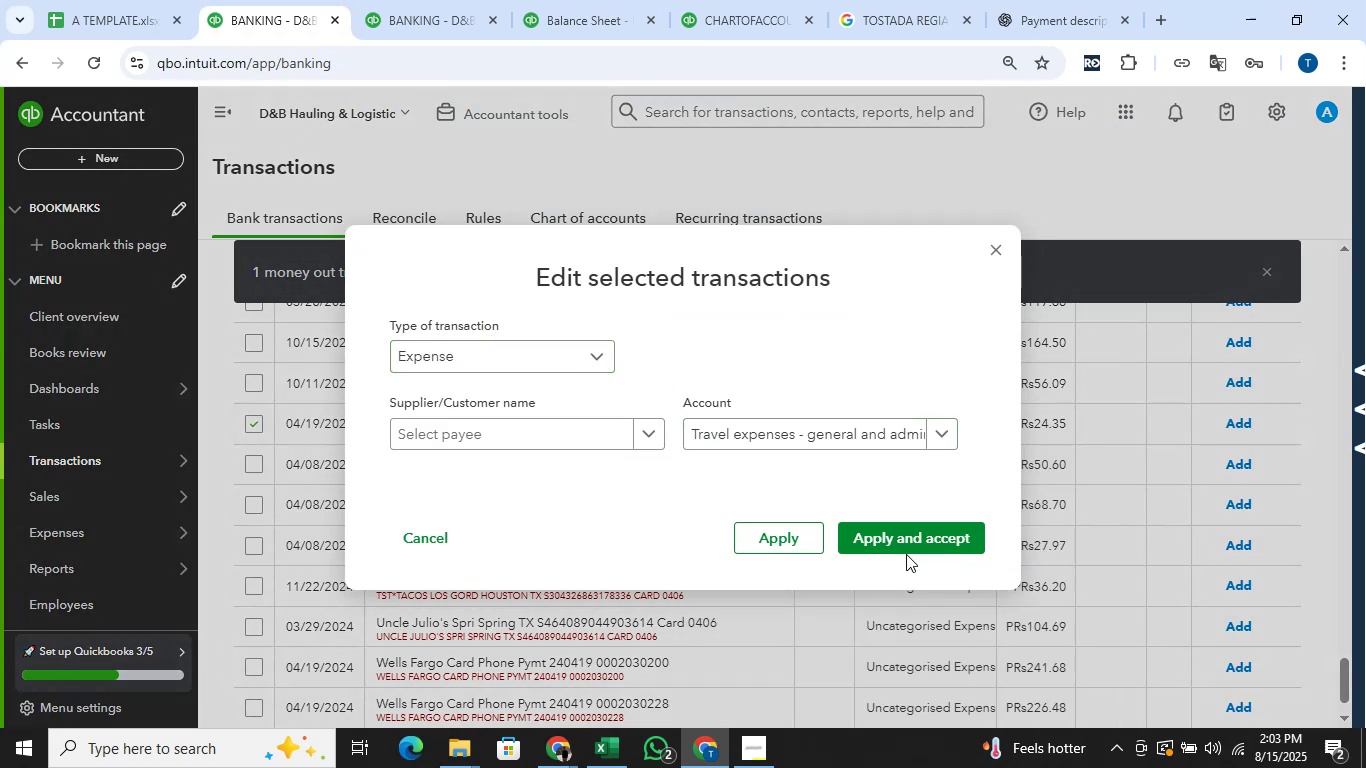 
double_click([907, 537])
 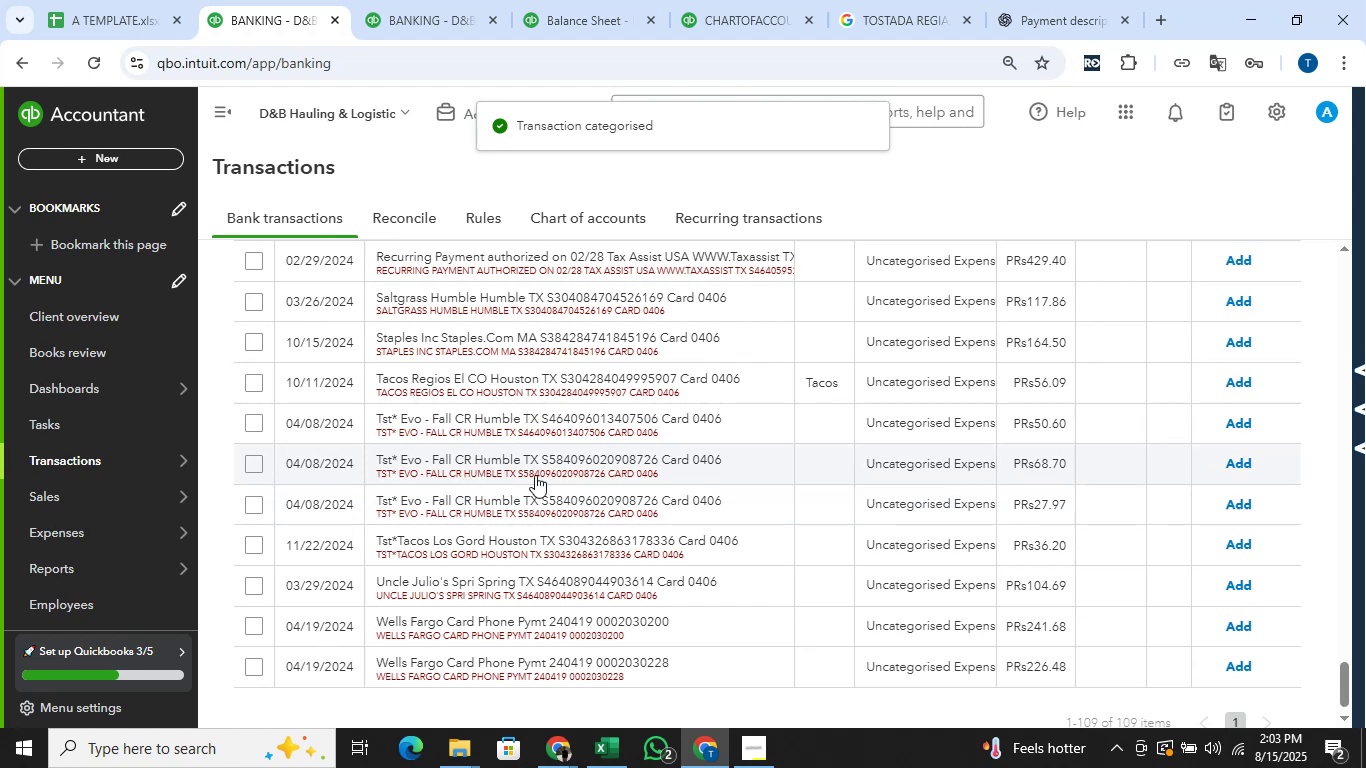 
wait(6.21)
 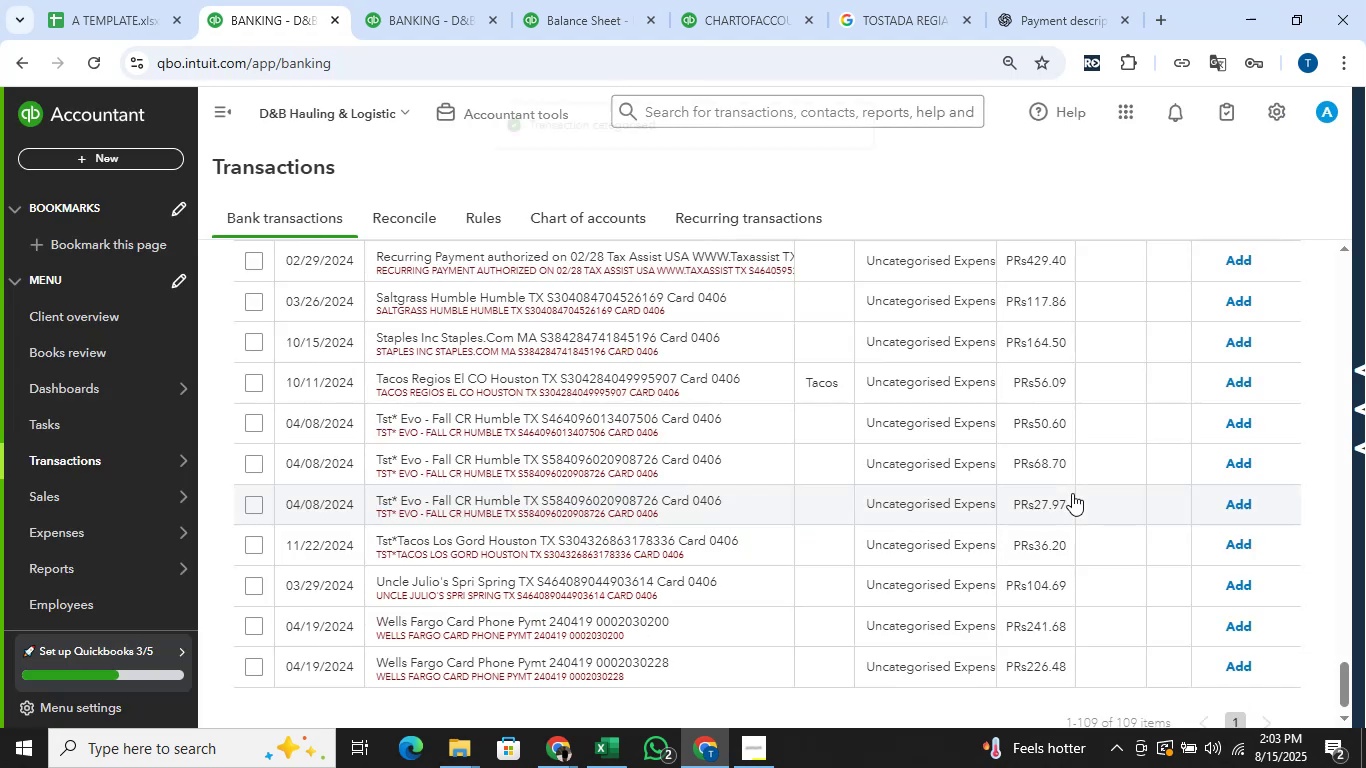 
scroll: coordinate [698, 526], scroll_direction: down, amount: 2.0
 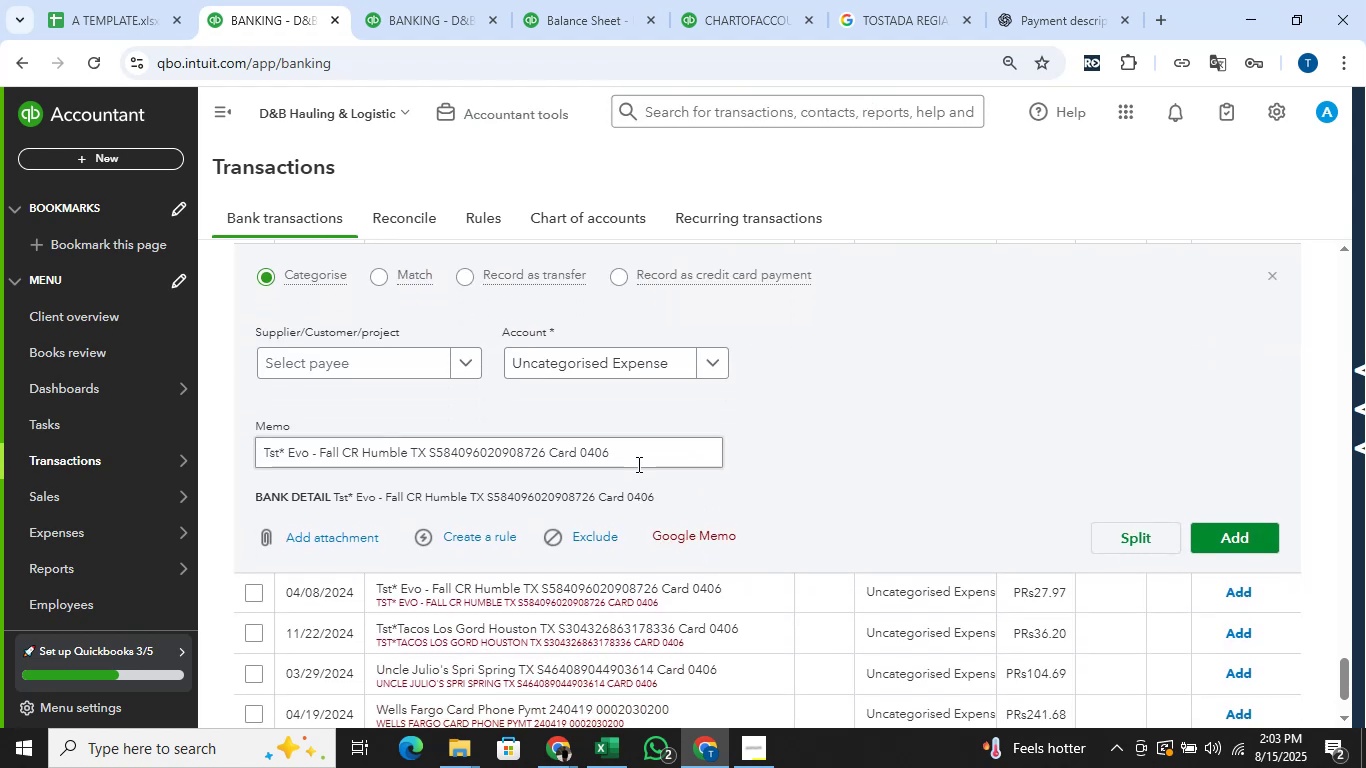 
left_click([646, 438])
 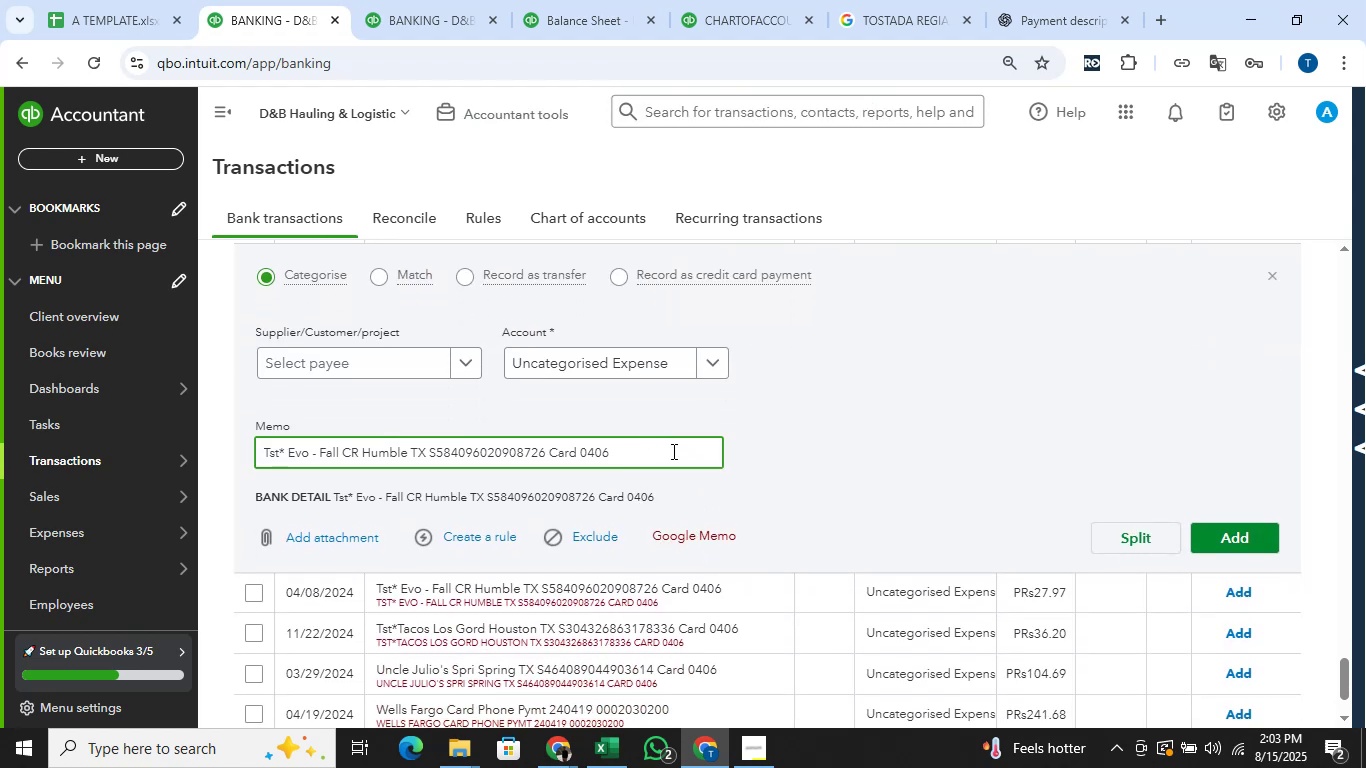 
hold_key(key=ArrowLeft, duration=1.53)
 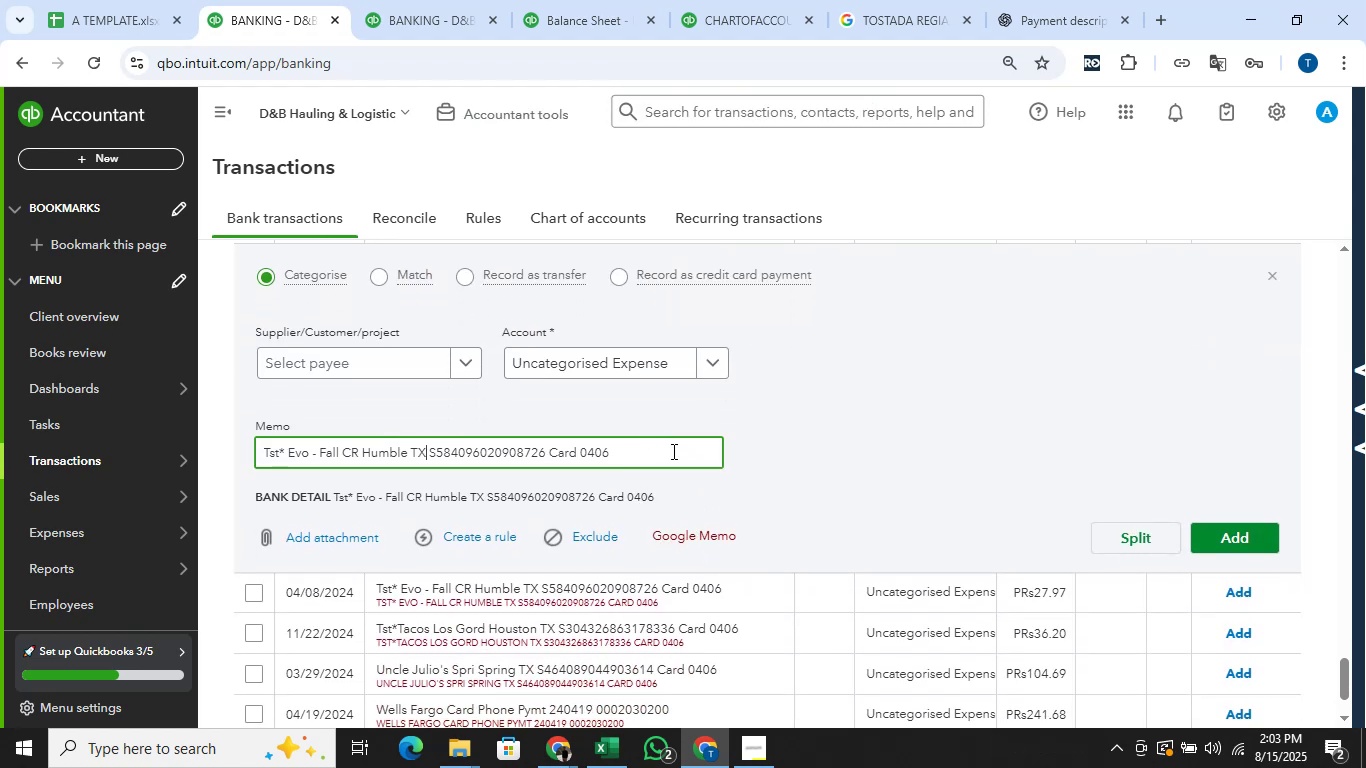 
hold_key(key=ArrowLeft, duration=1.52)
 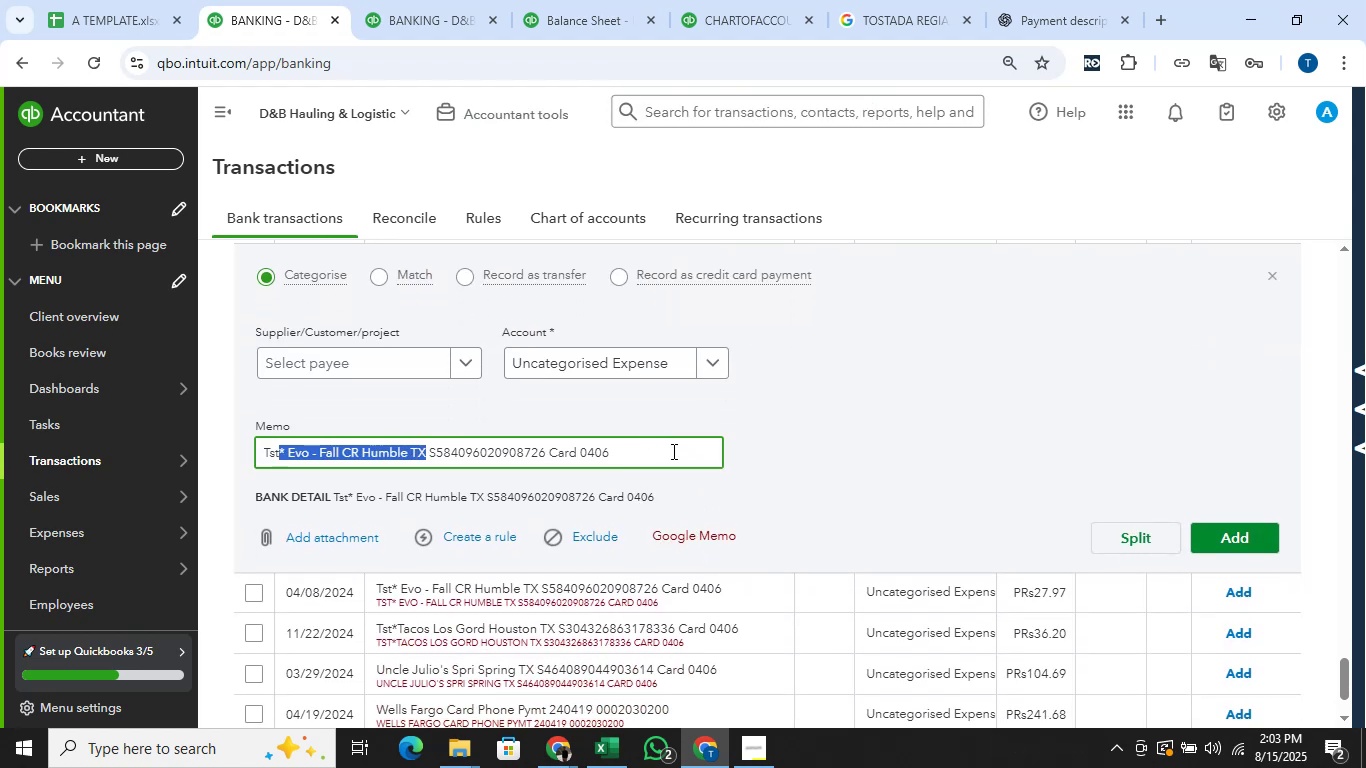 
key(Shift+ArrowLeft)
 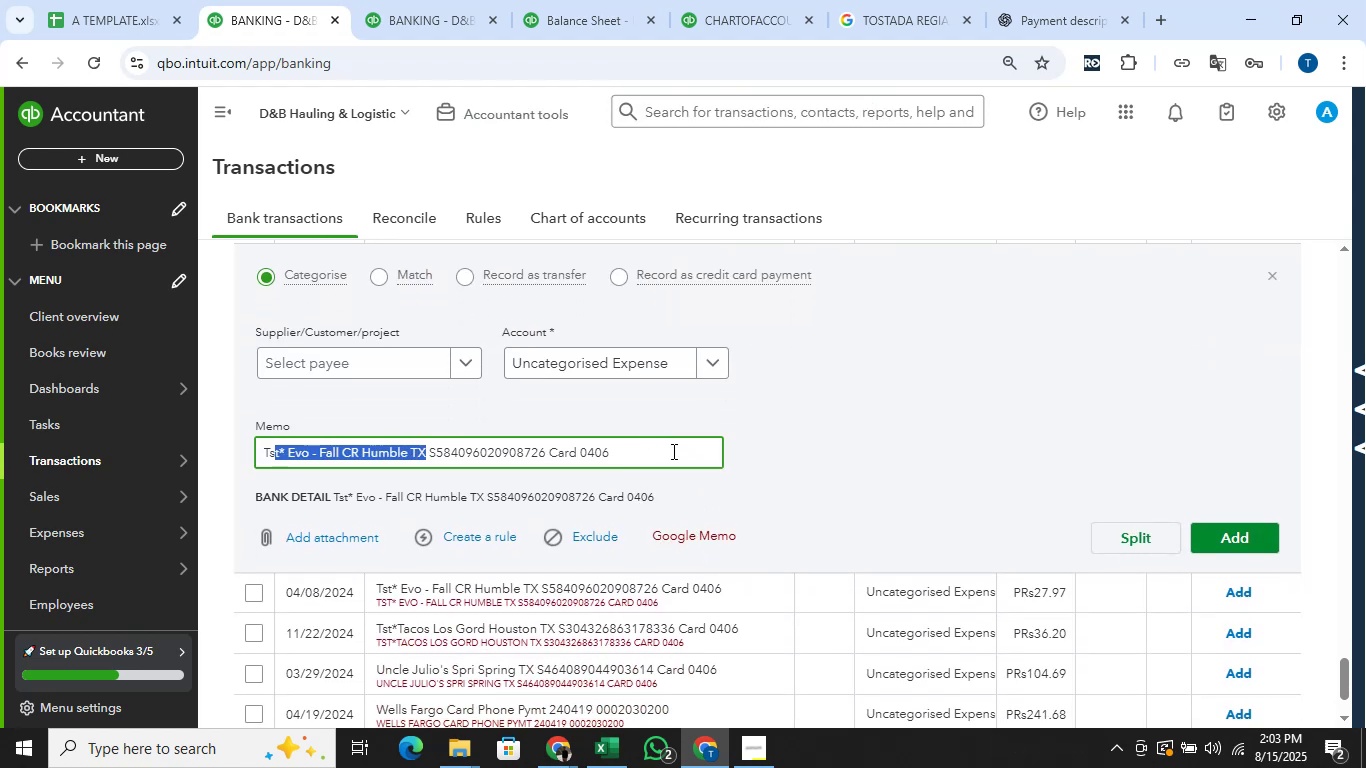 
key(Shift+ArrowLeft)
 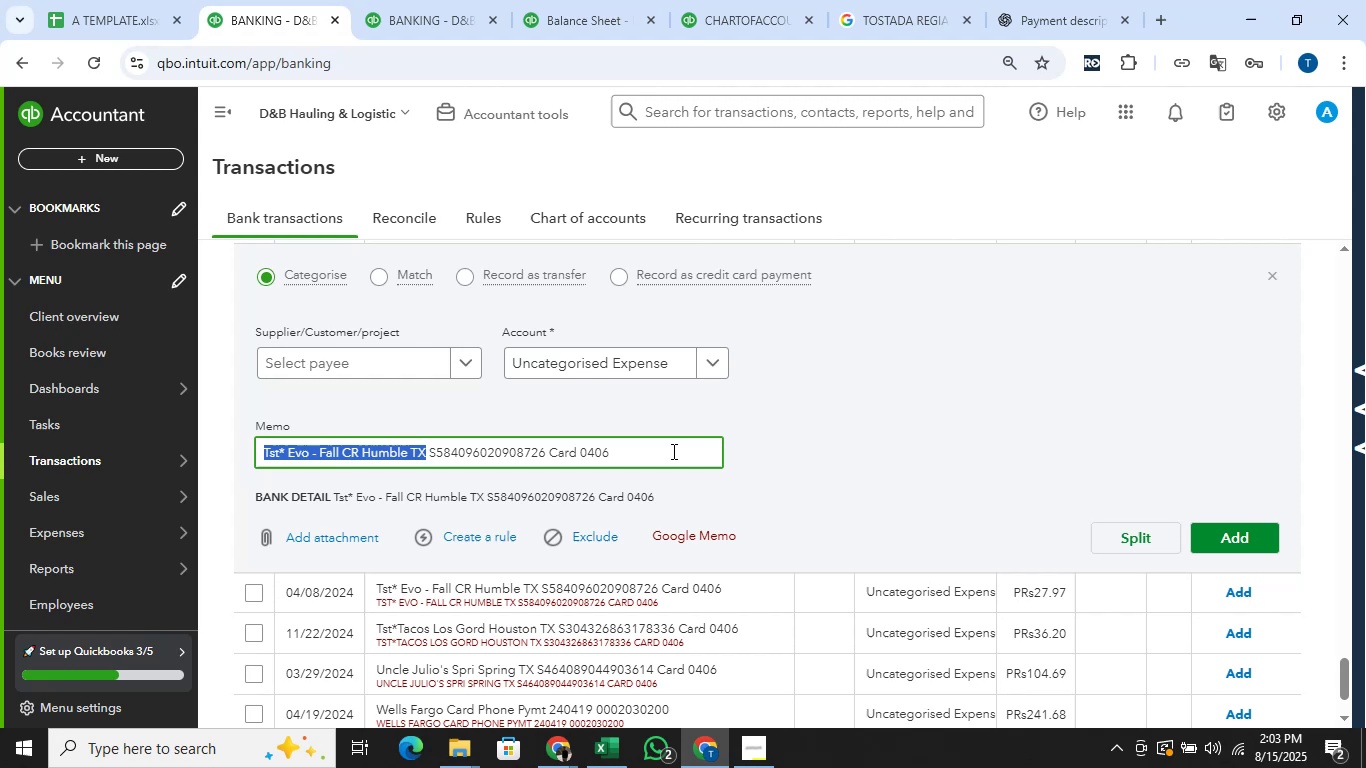 
key(Shift+ArrowLeft)
 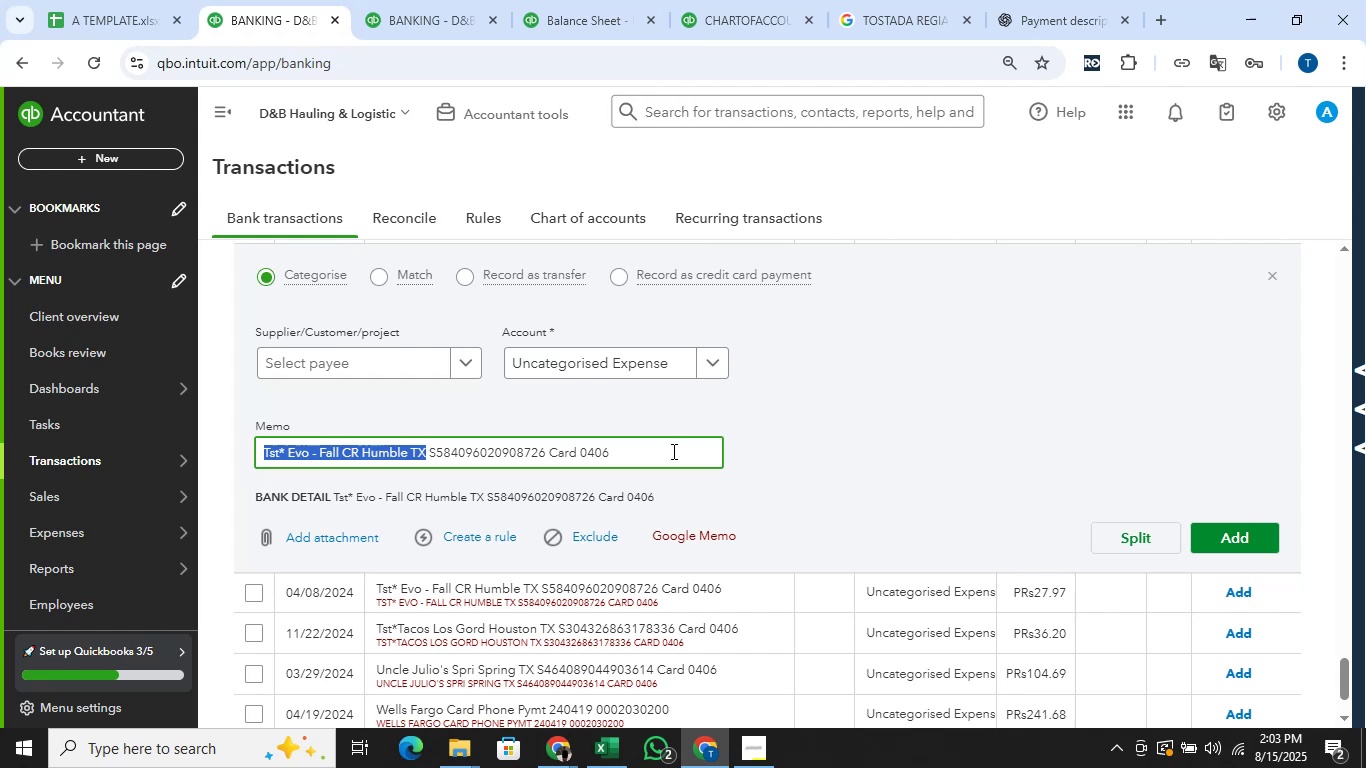 
key(Shift+ArrowLeft)
 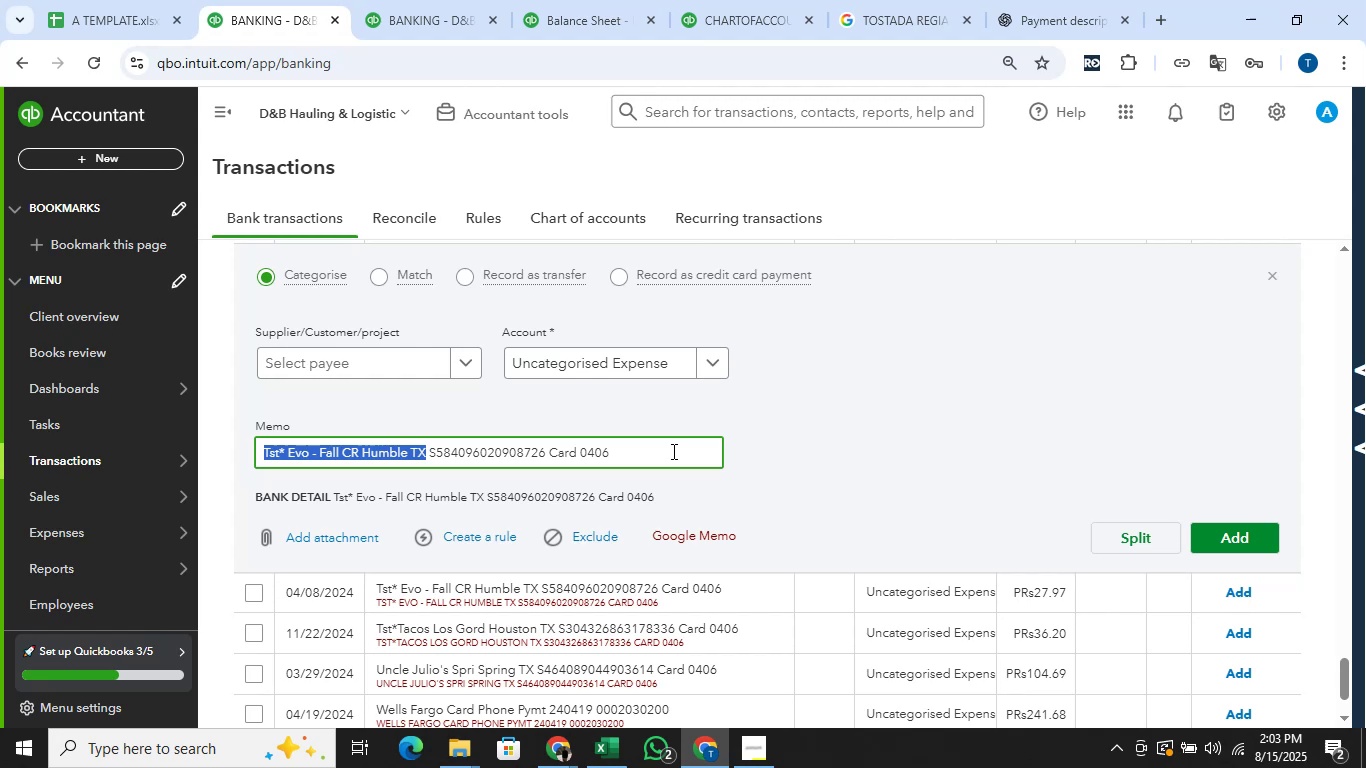 
key(Control+C)
 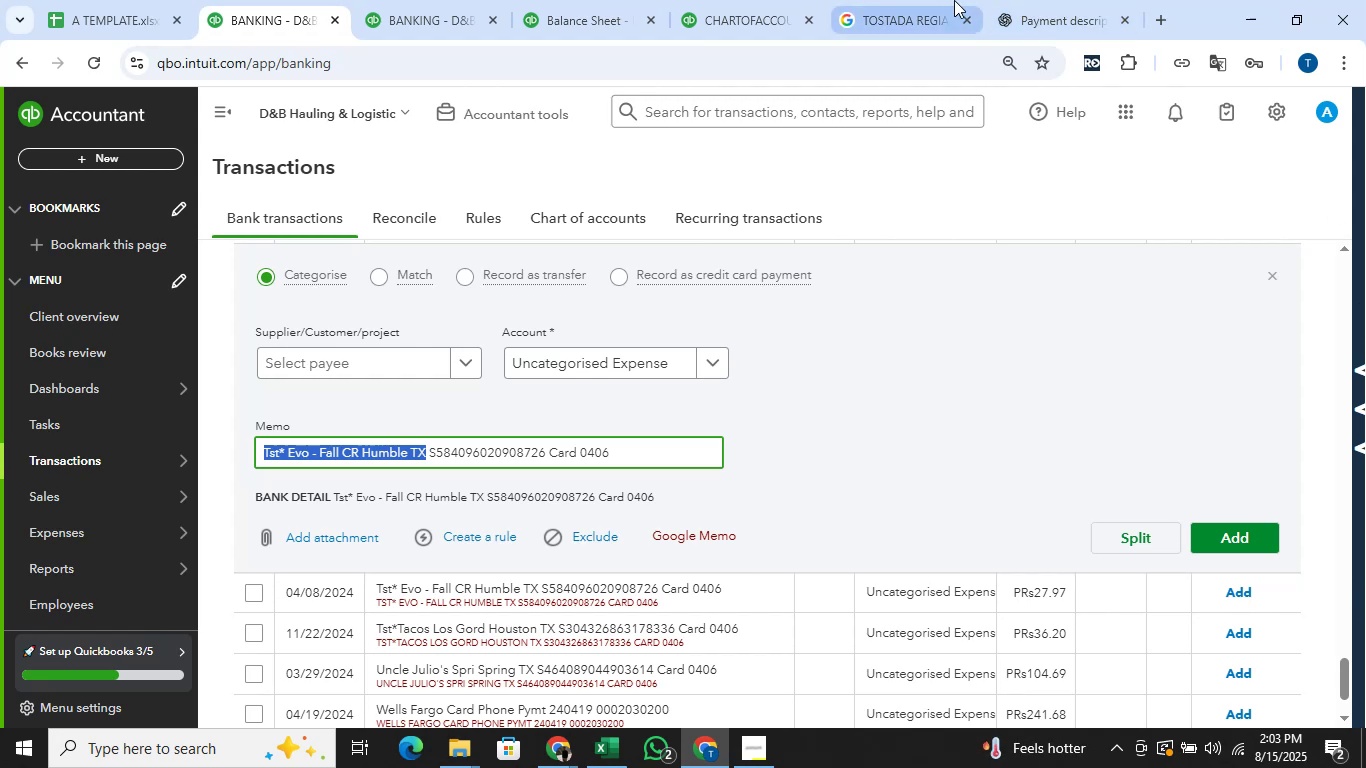 
scroll: coordinate [626, 237], scroll_direction: up, amount: 8.0
 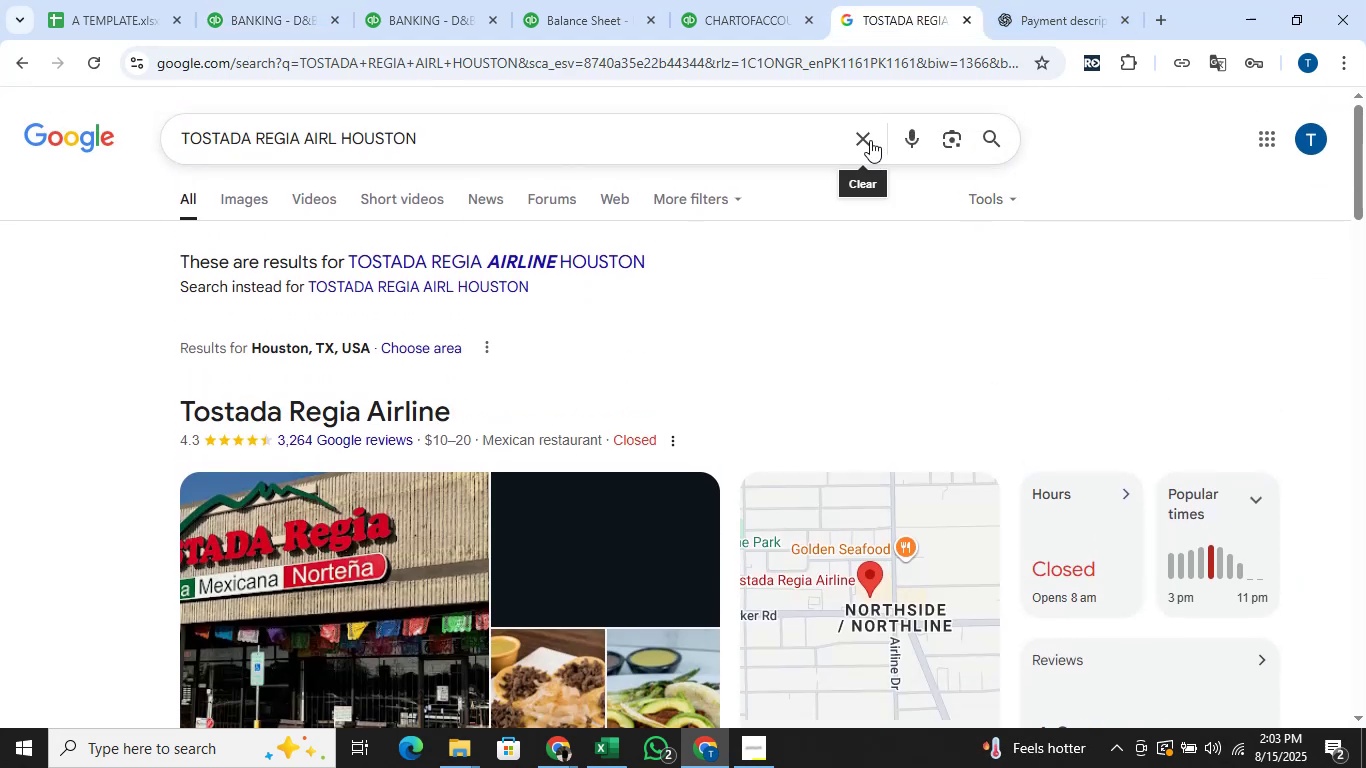 
double_click([721, 152])
 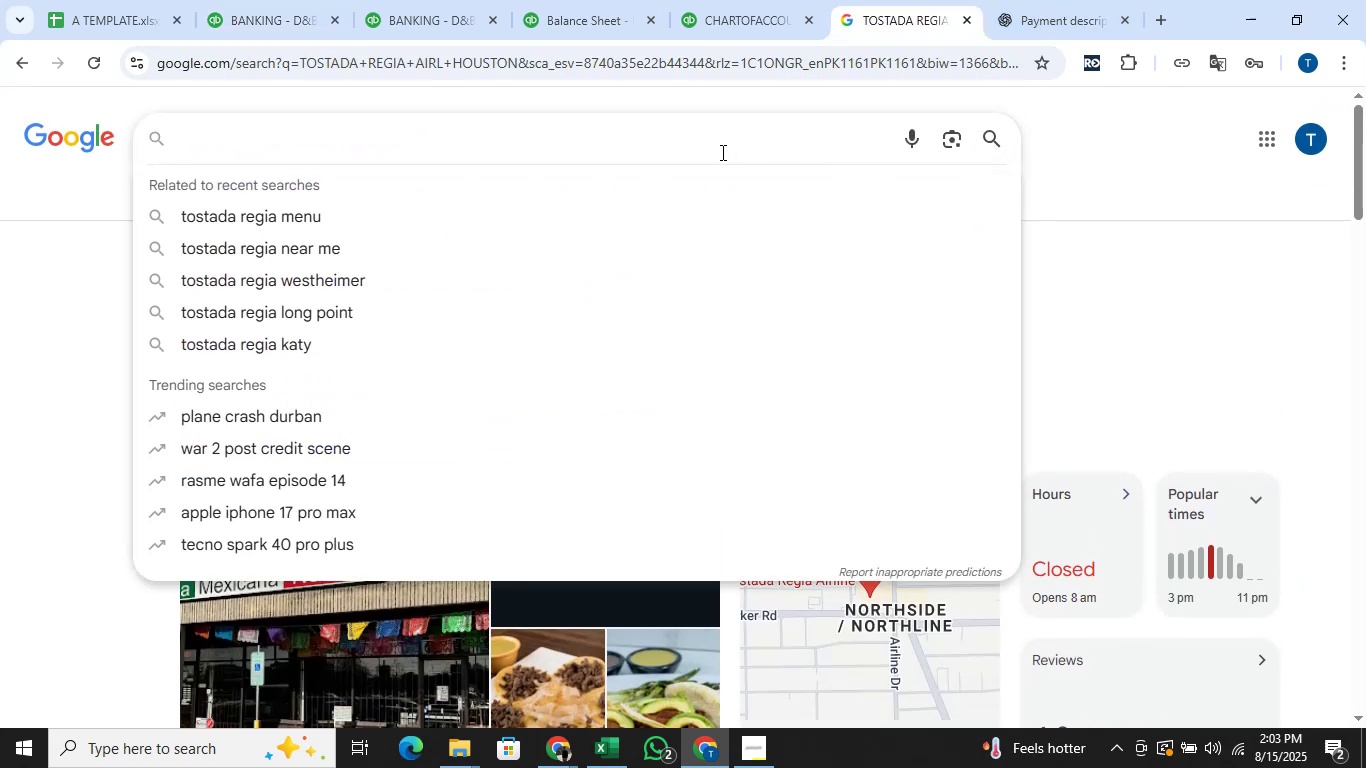 
key(Control+ControlLeft)
 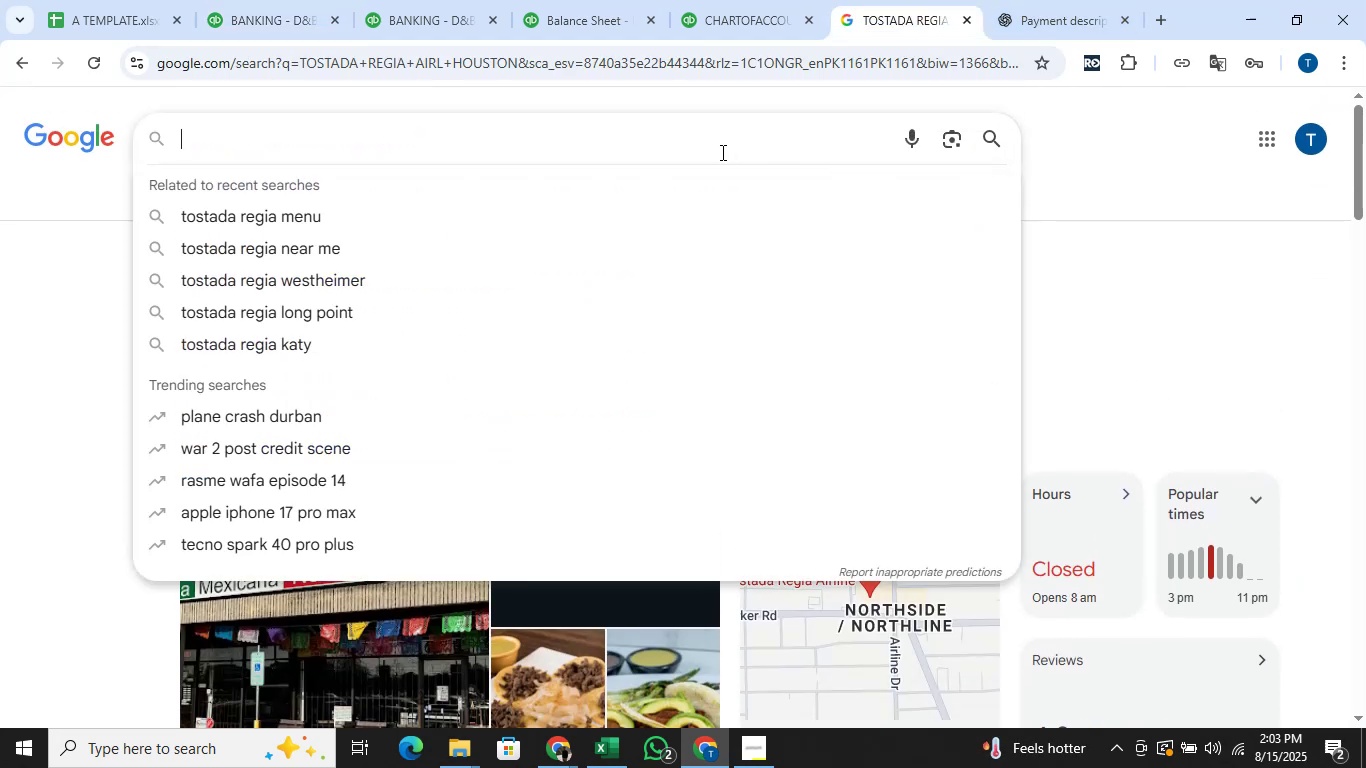 
key(Control+V)
 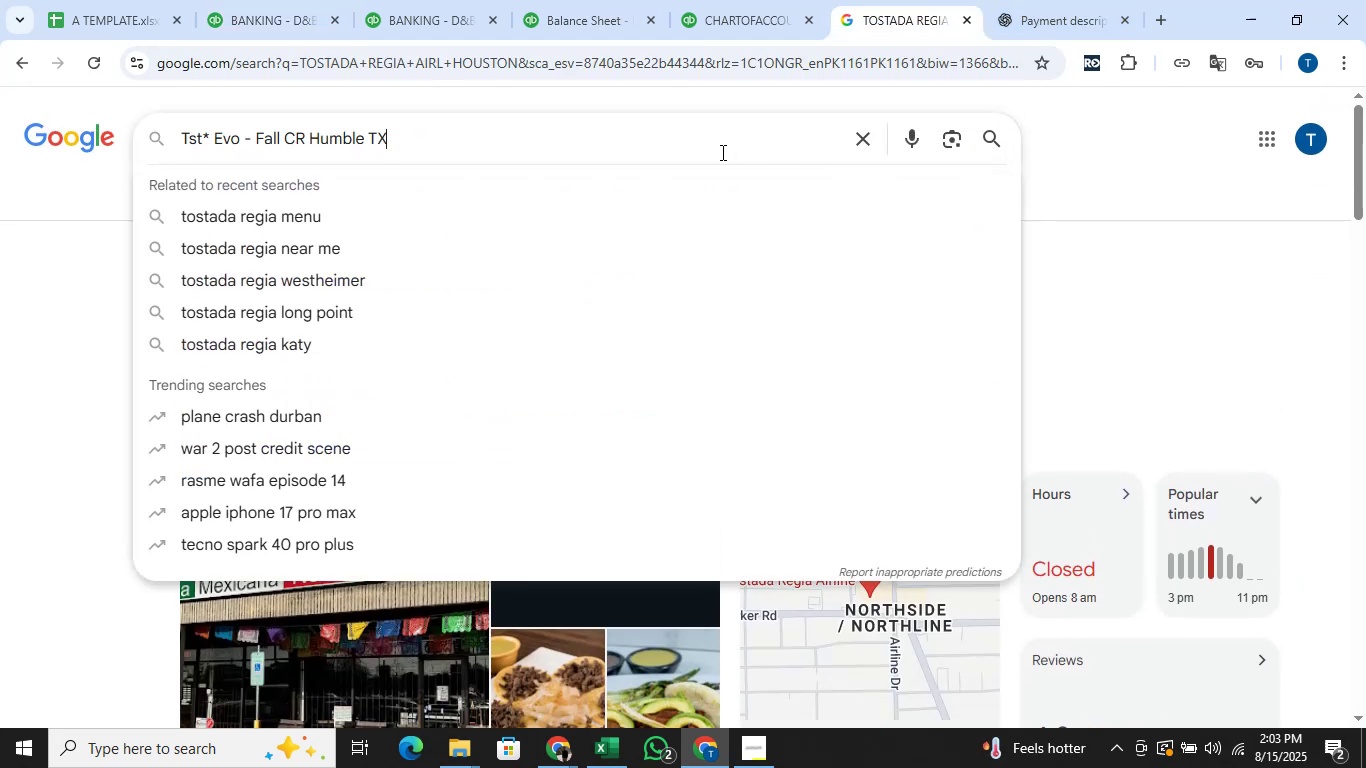 
key(Enter)
 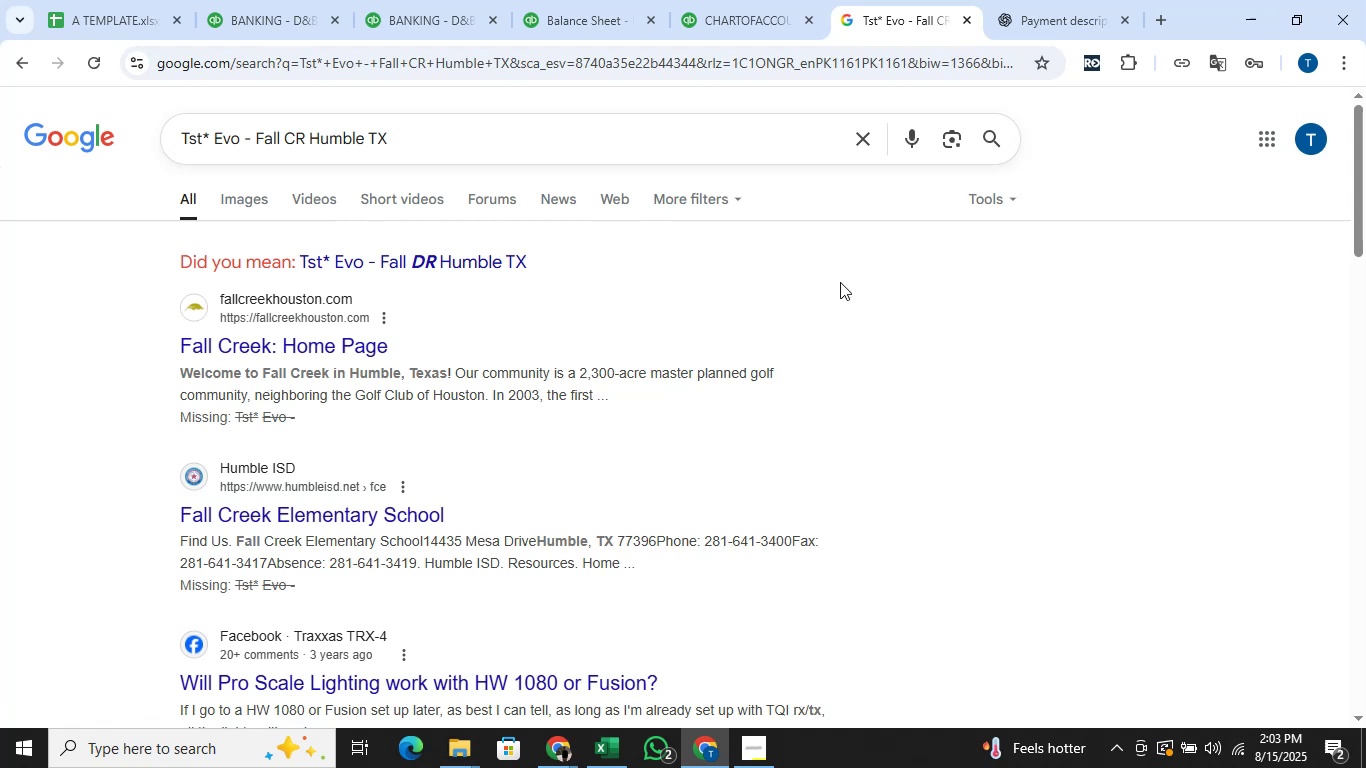 
scroll: coordinate [840, 282], scroll_direction: down, amount: 1.0
 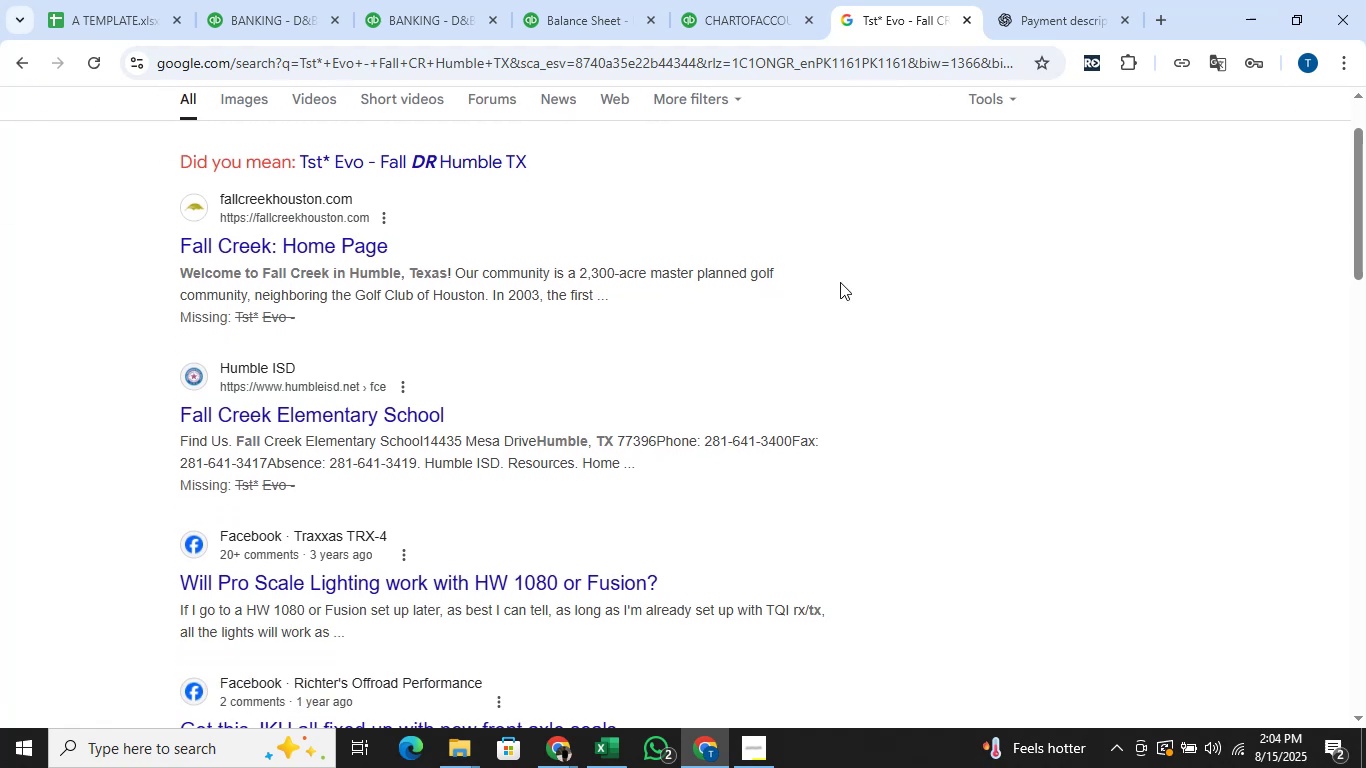 
scroll: coordinate [840, 282], scroll_direction: up, amount: 2.0
 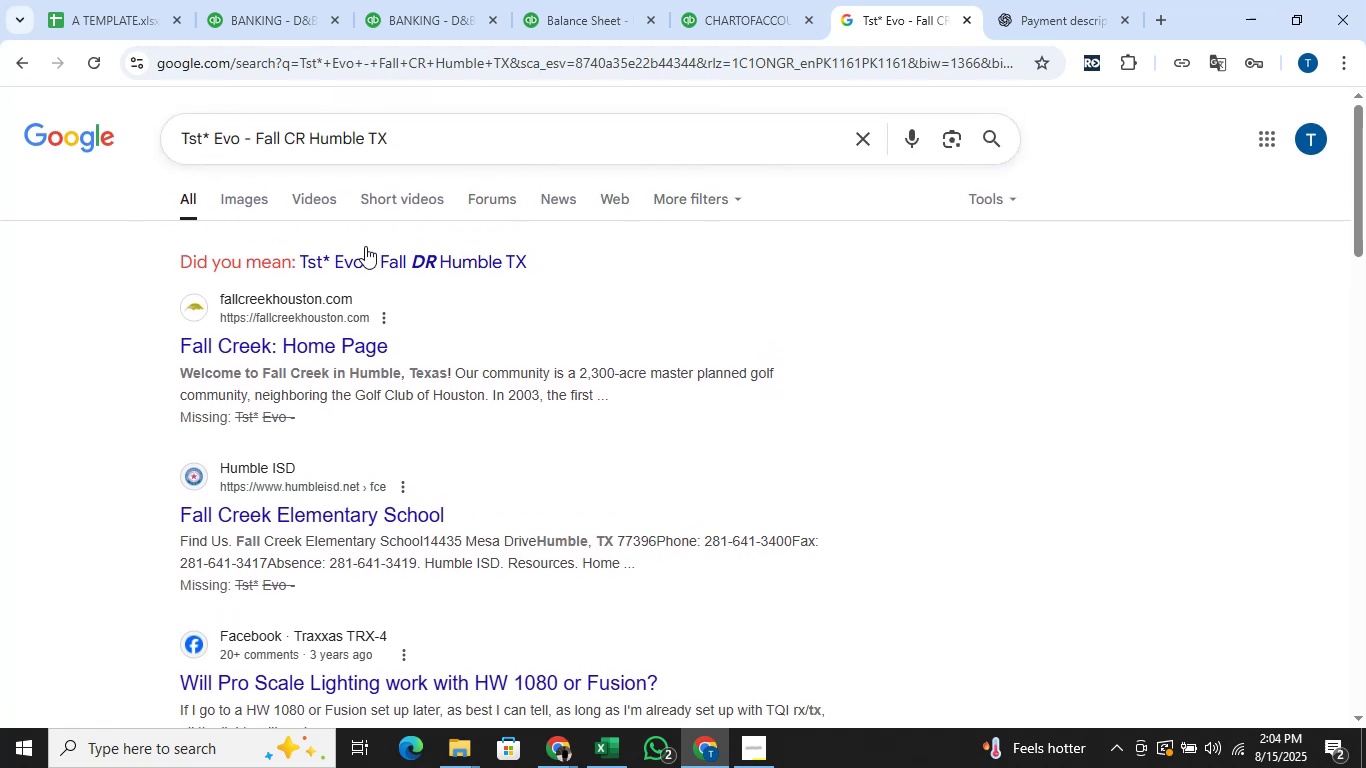 
left_click([238, 189])
 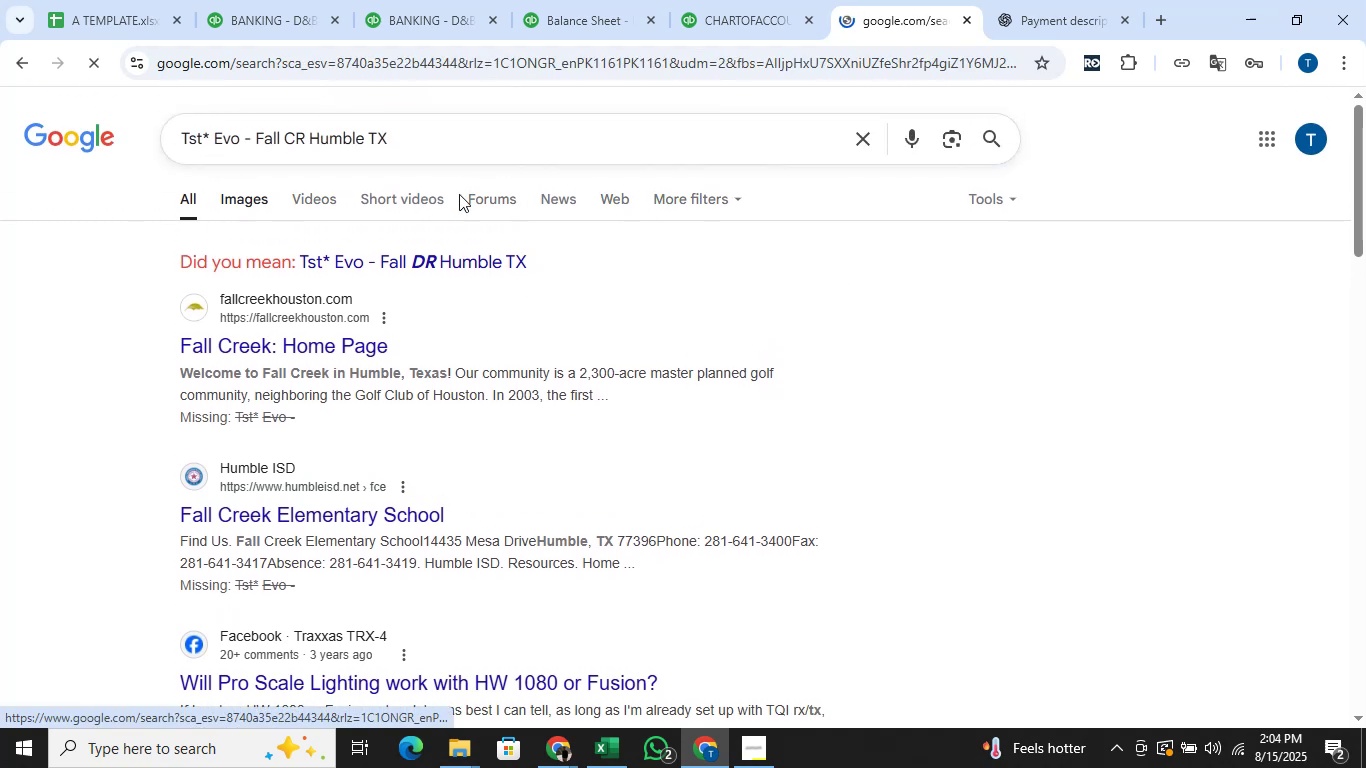 
mouse_move([981, 244])
 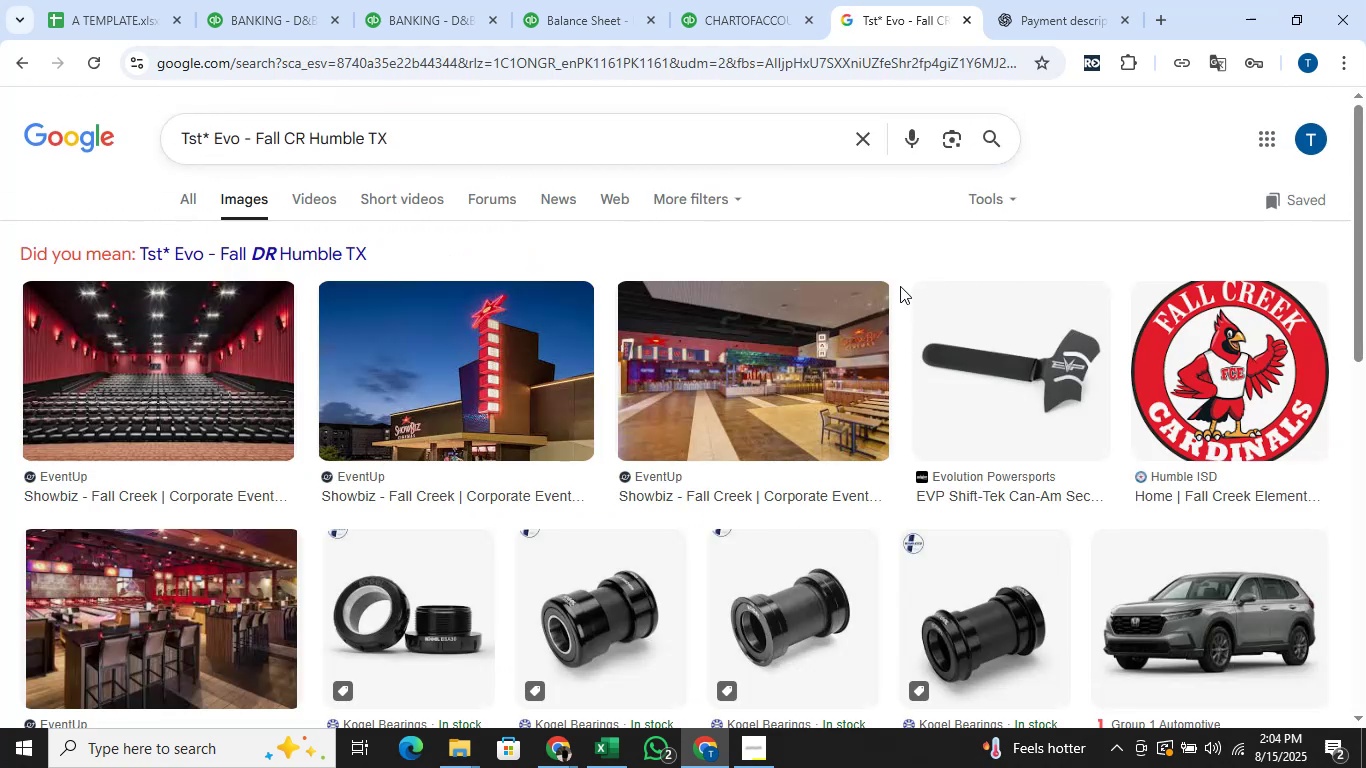 
scroll: coordinate [895, 292], scroll_direction: down, amount: 1.0
 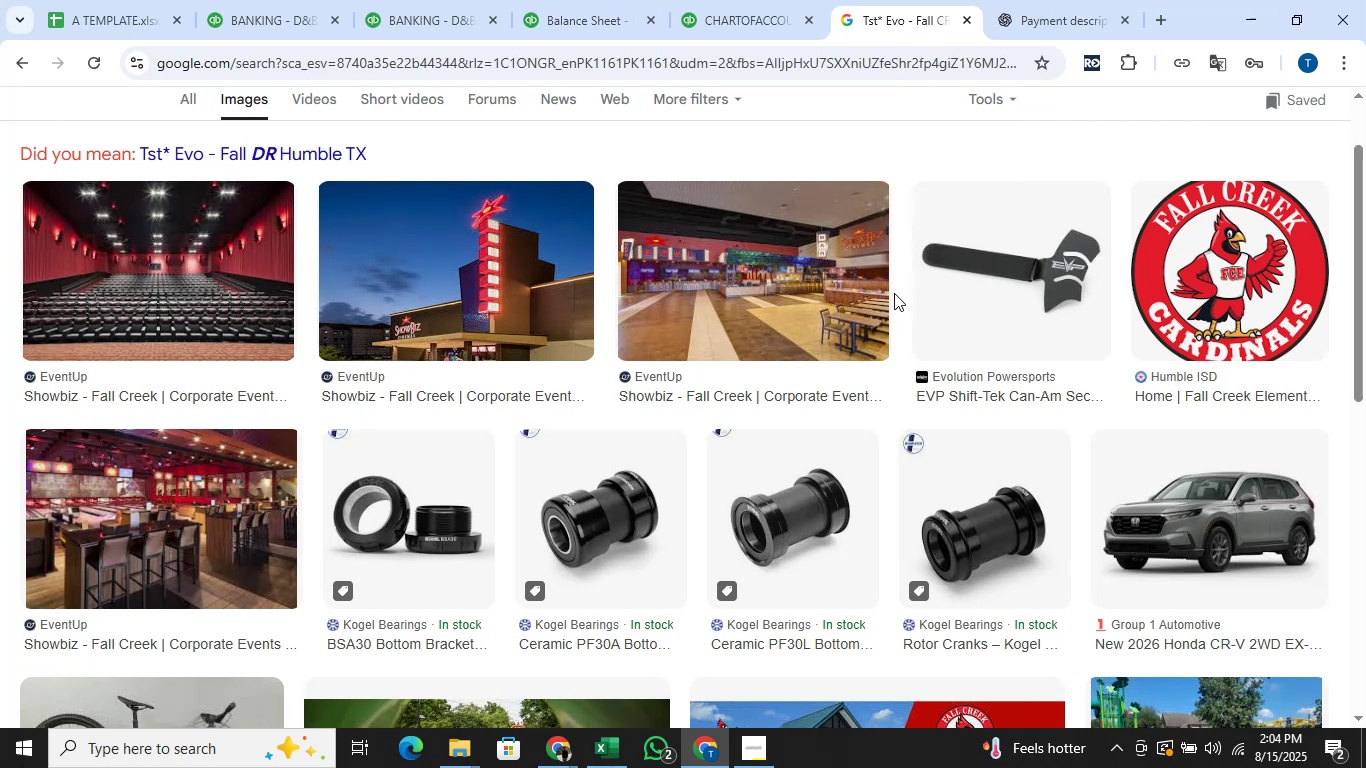 
scroll: coordinate [894, 293], scroll_direction: up, amount: 1.0
 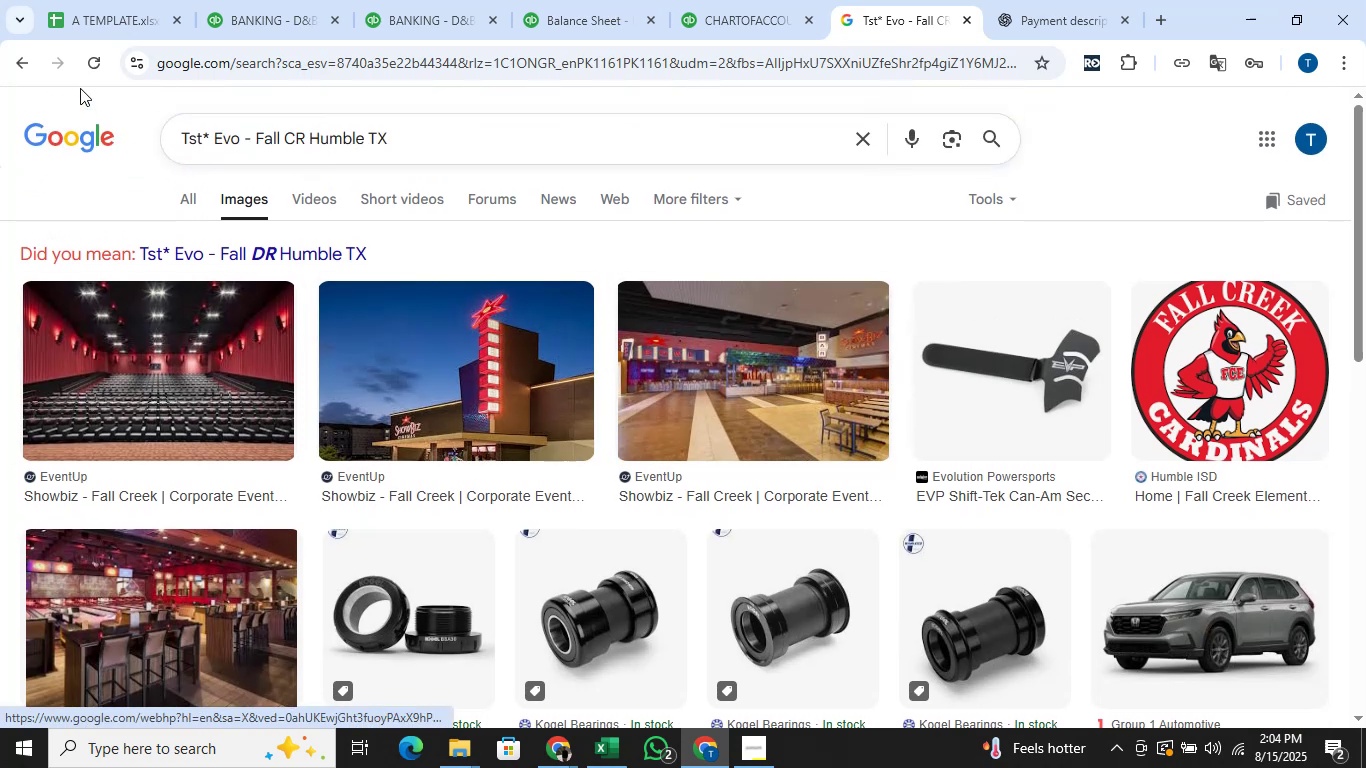 
double_click([270, 0])
 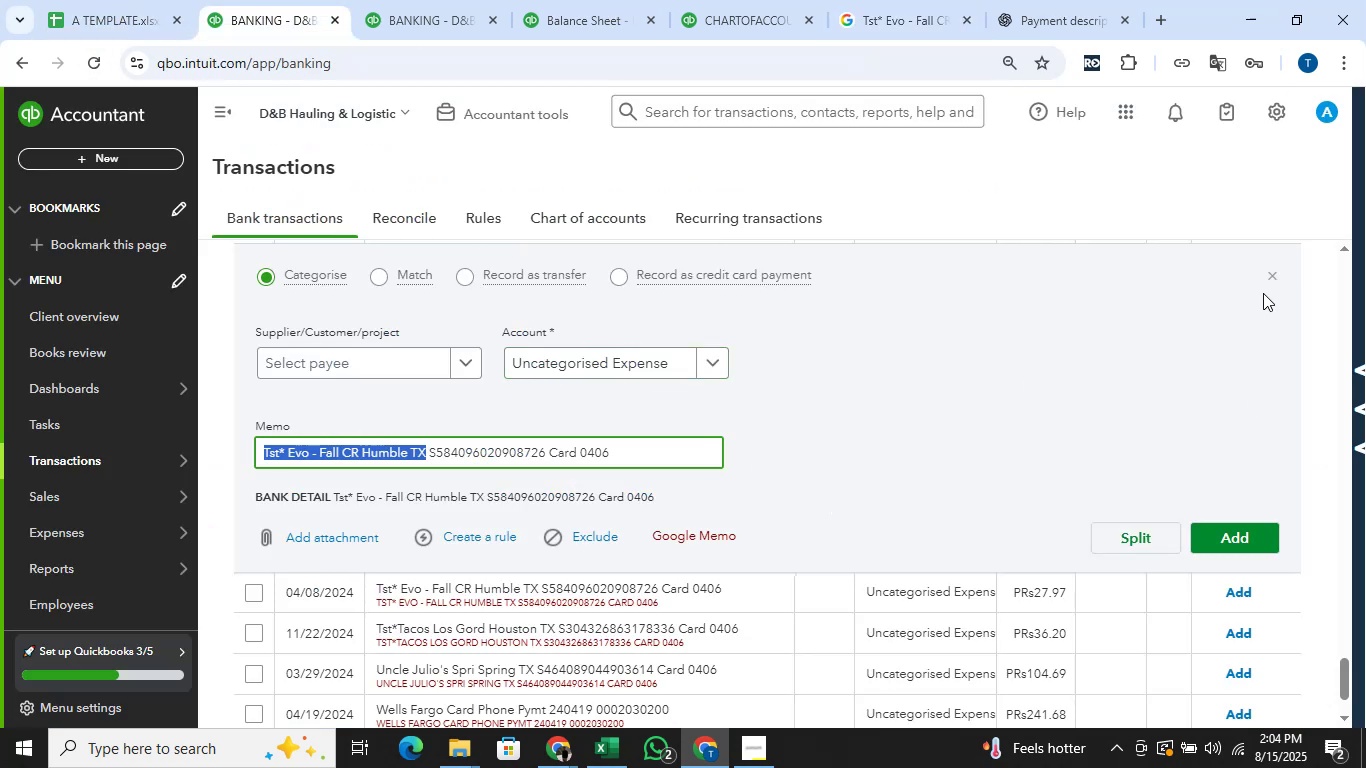 
left_click([1280, 273])
 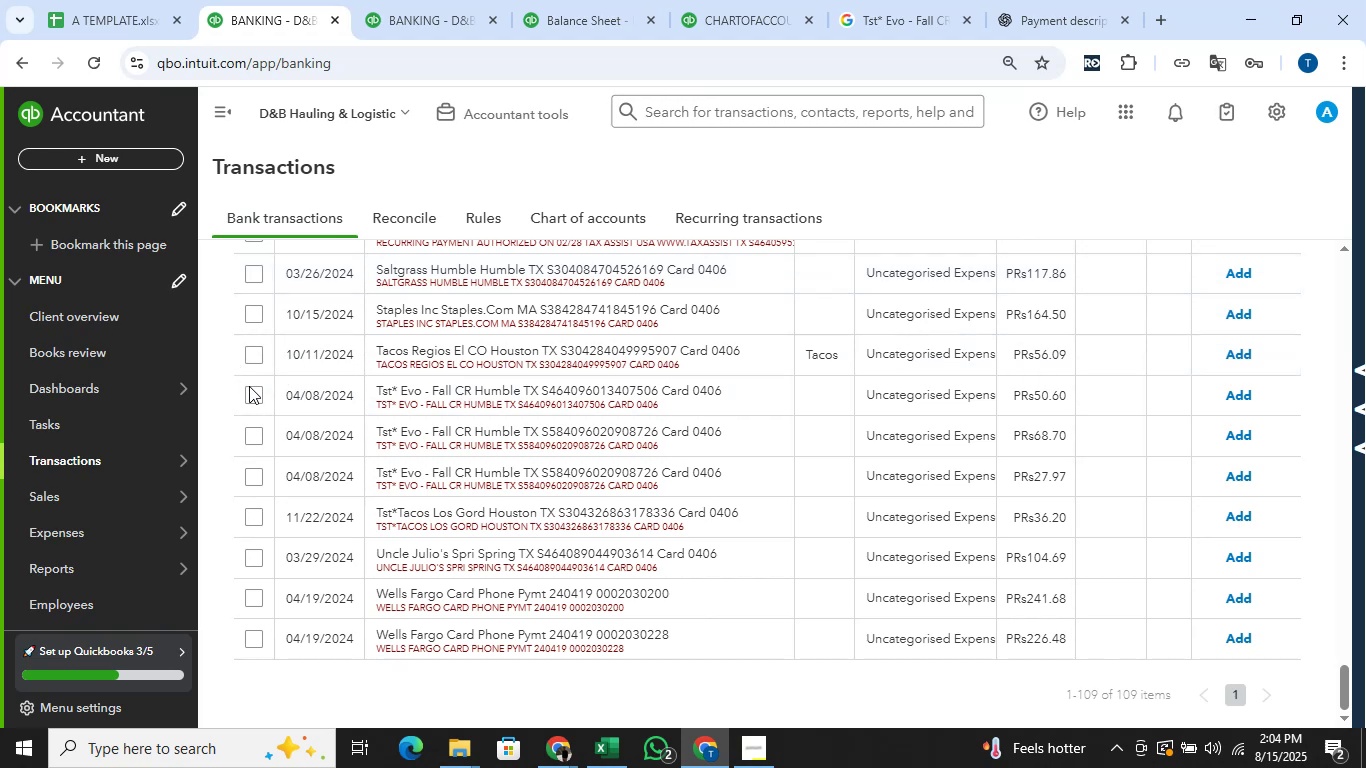 
wait(5.03)
 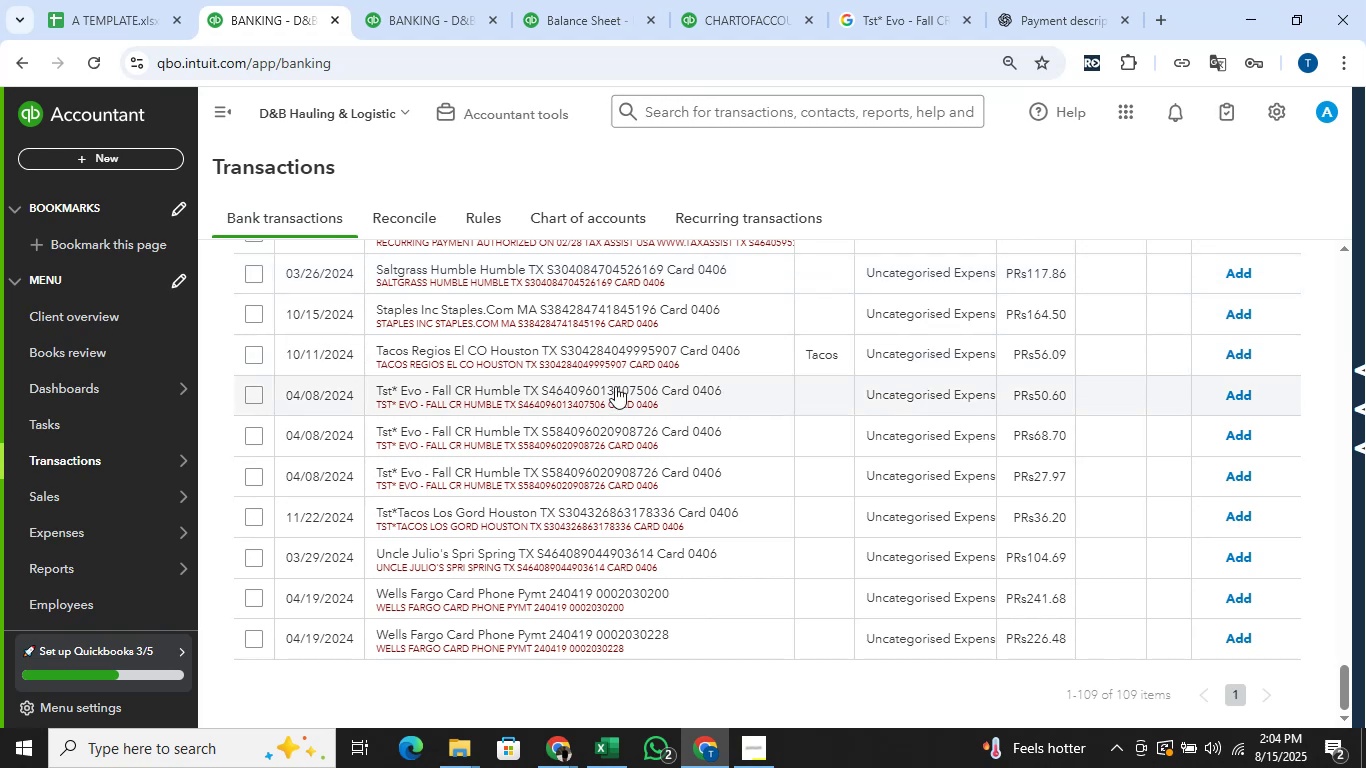 
left_click([246, 395])
 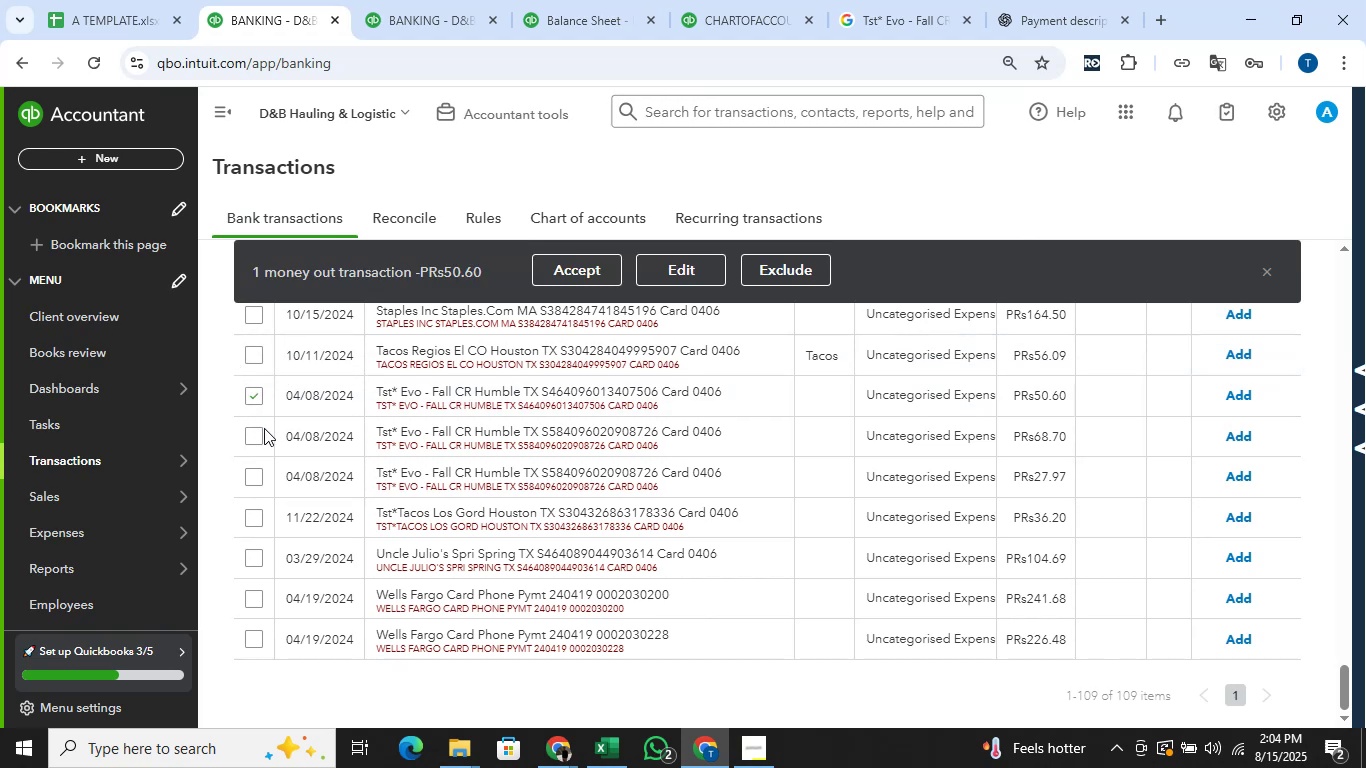 
hold_key(key=ShiftLeft, duration=1.53)
left_click([263, 522])
 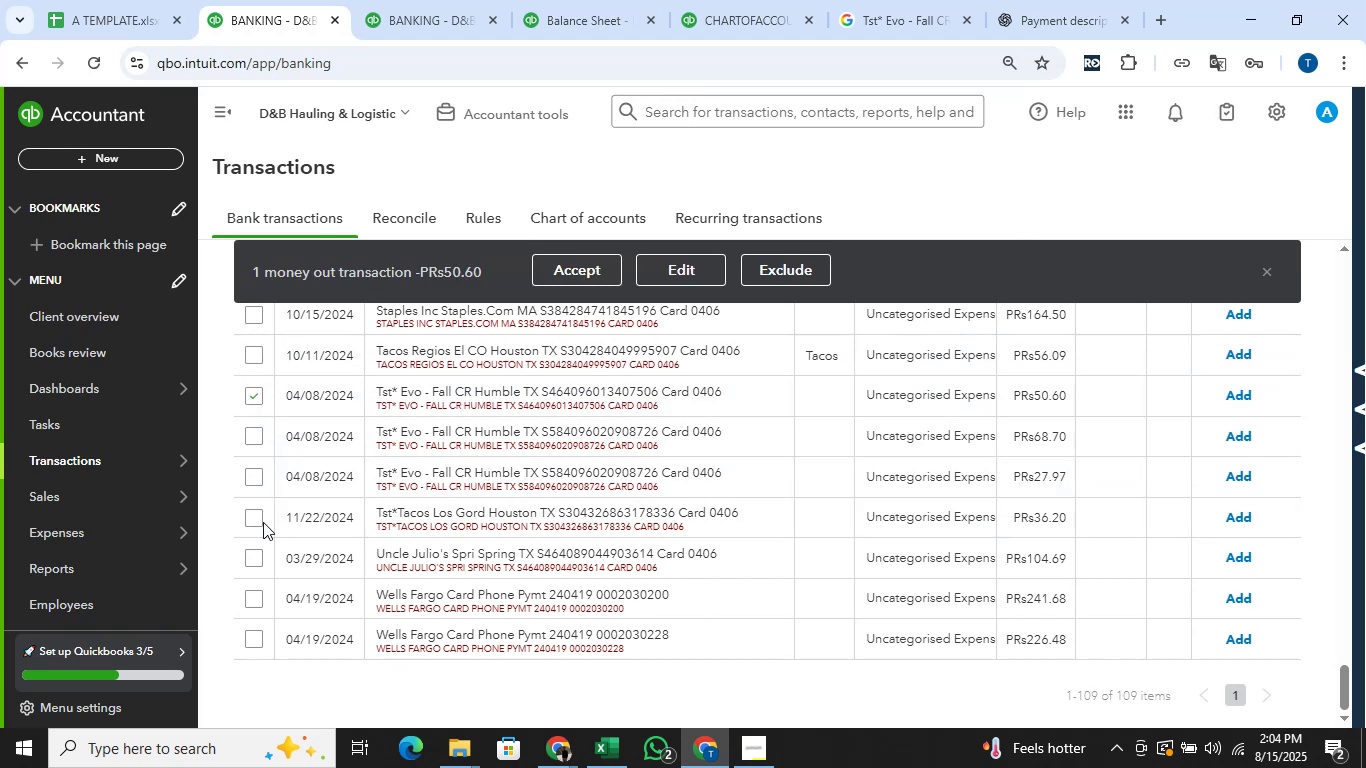 
key(Shift+ShiftLeft)
 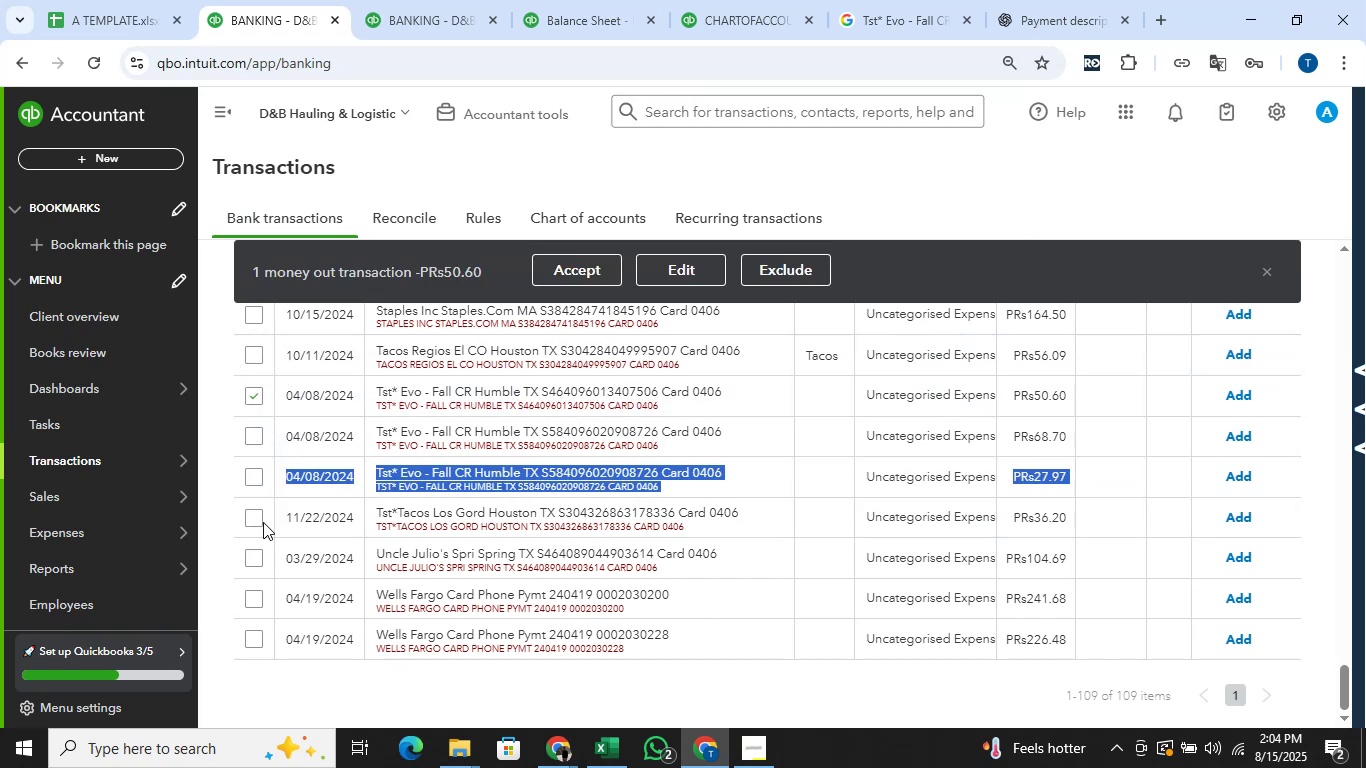 
key(Shift+ShiftLeft)
 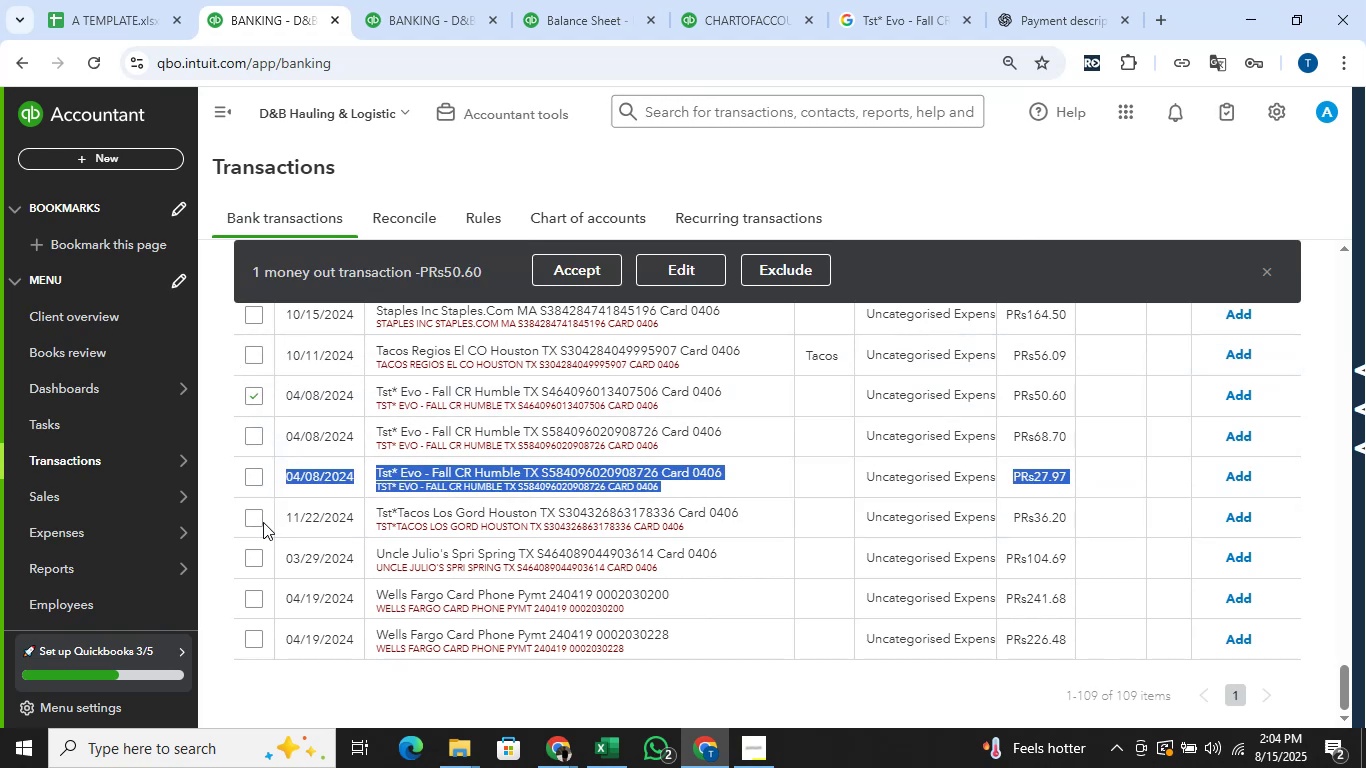 
key(Shift+ShiftLeft)
 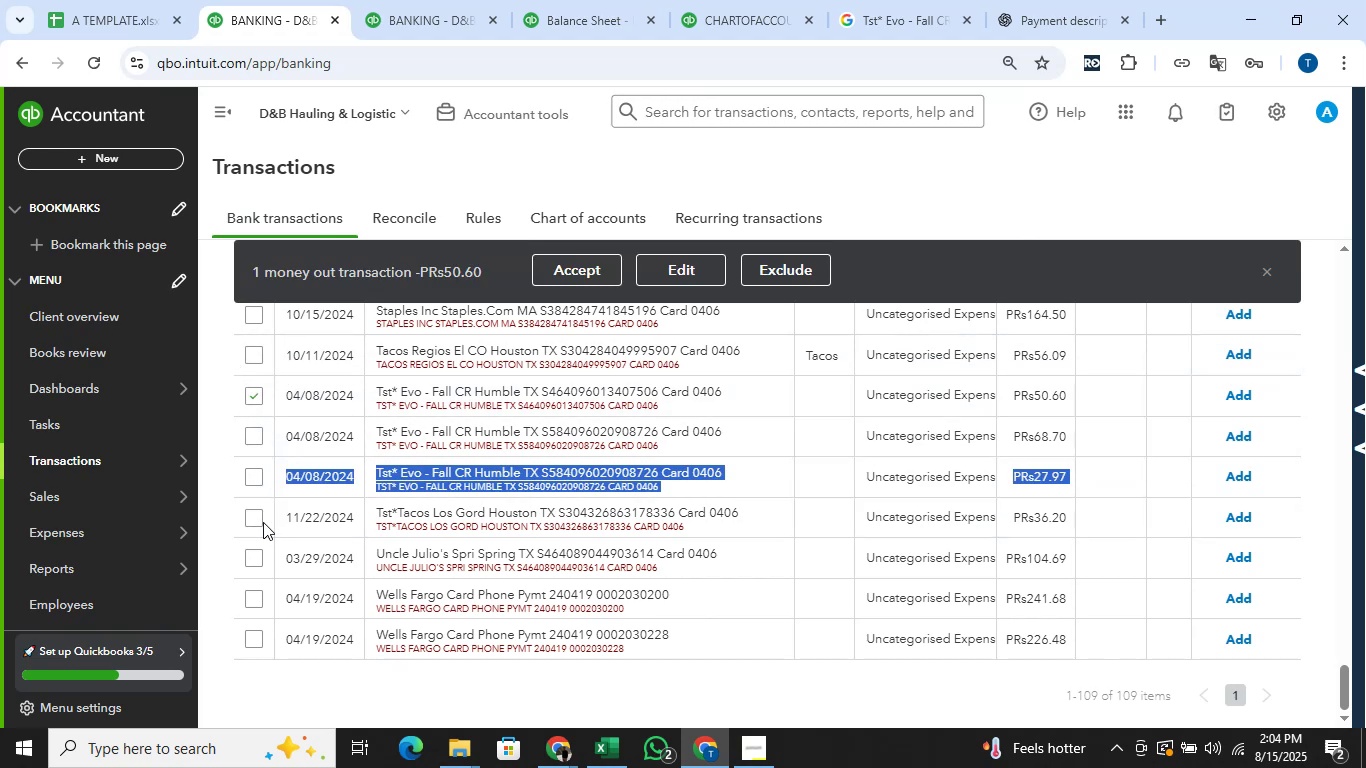 
key(Shift+ShiftLeft)
 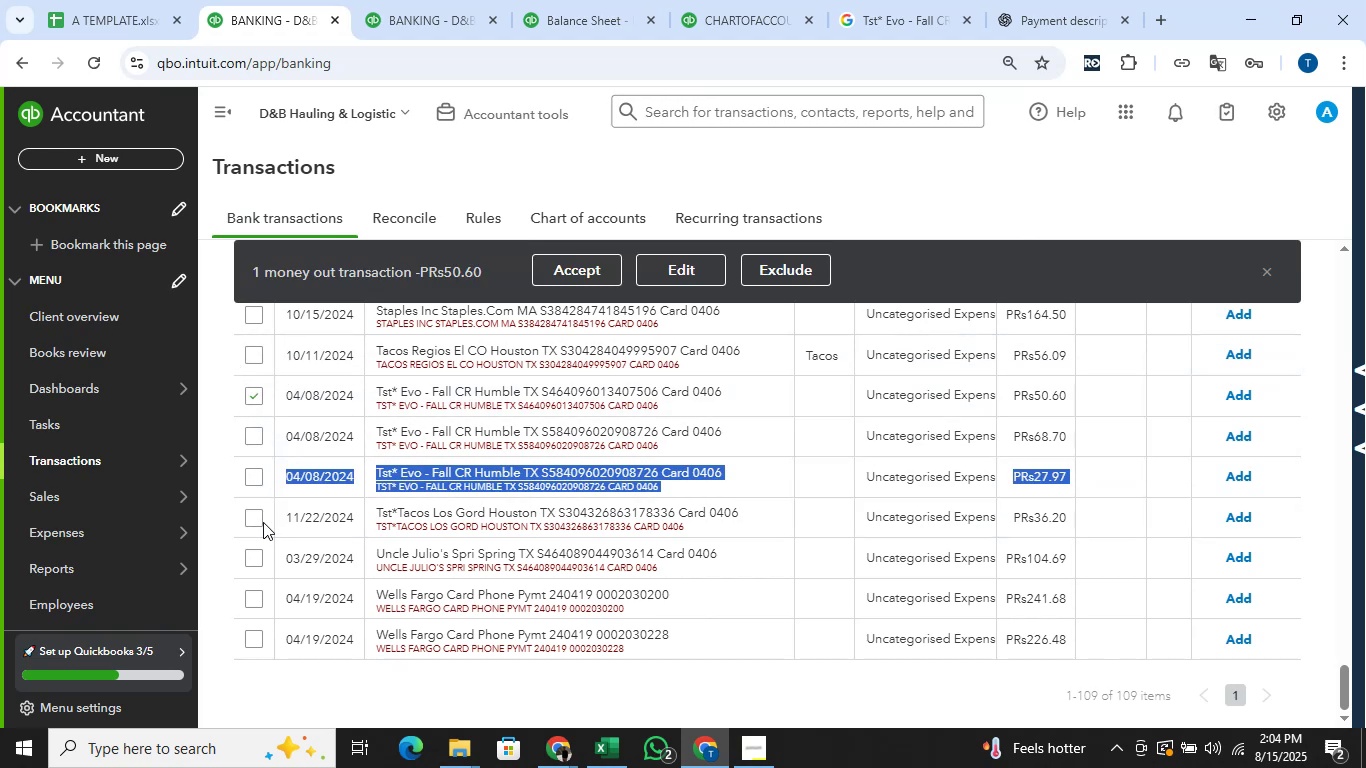 
key(Shift+ShiftLeft)
 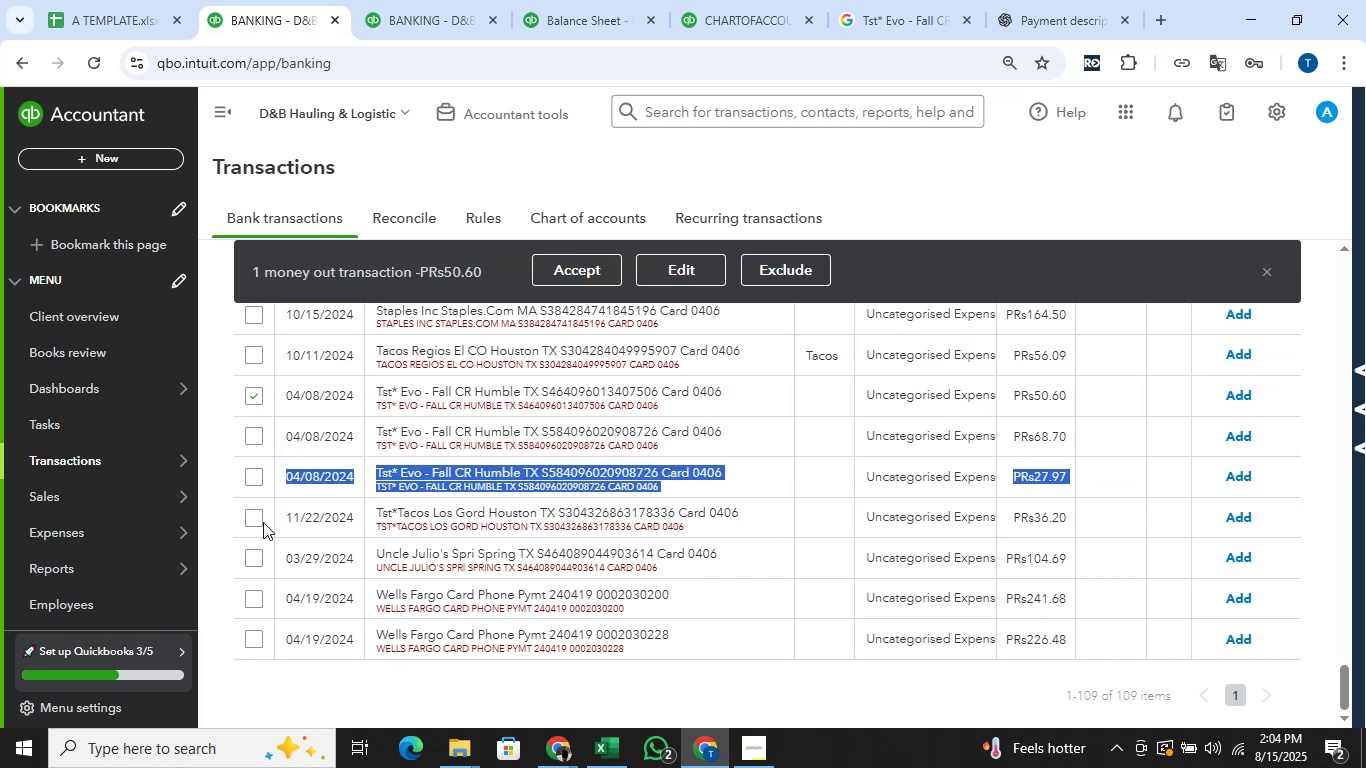 
key(Shift+ShiftLeft)
 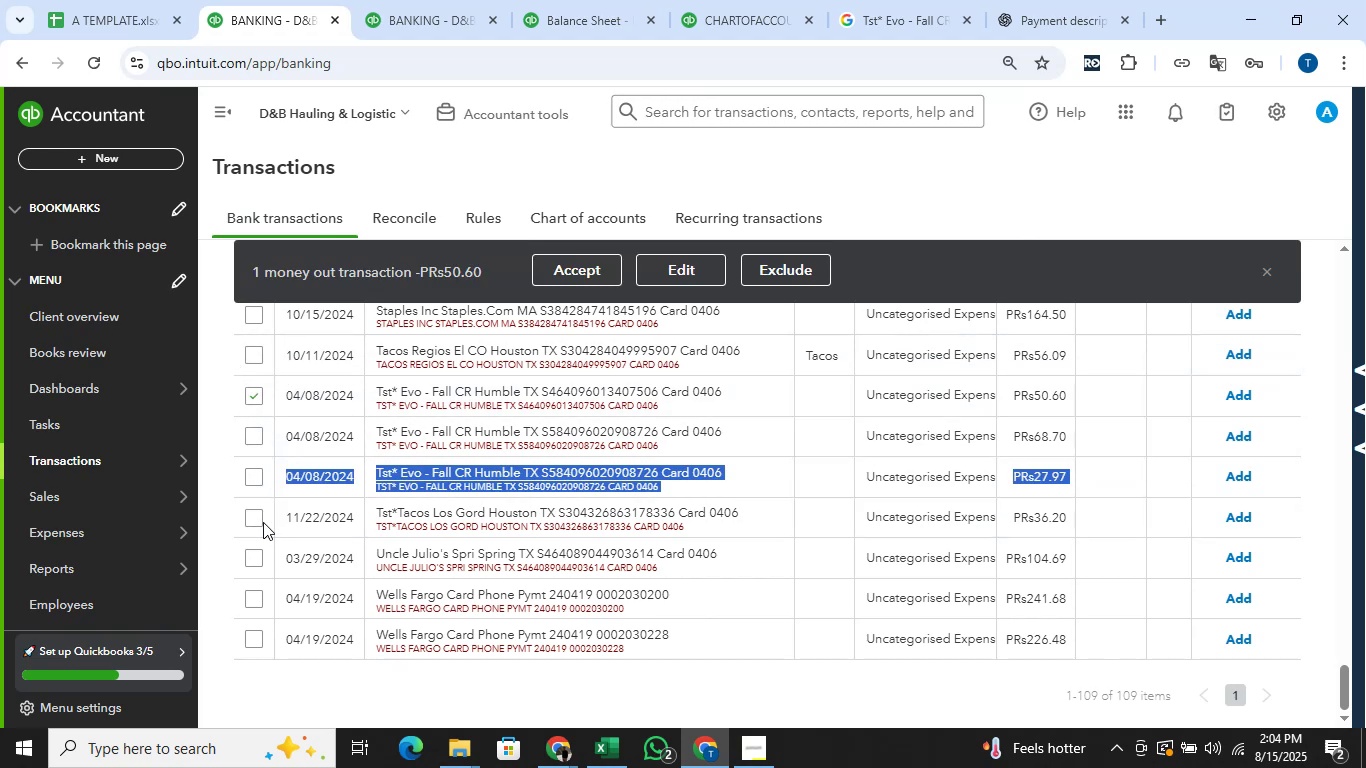 
key(Shift+ShiftLeft)
 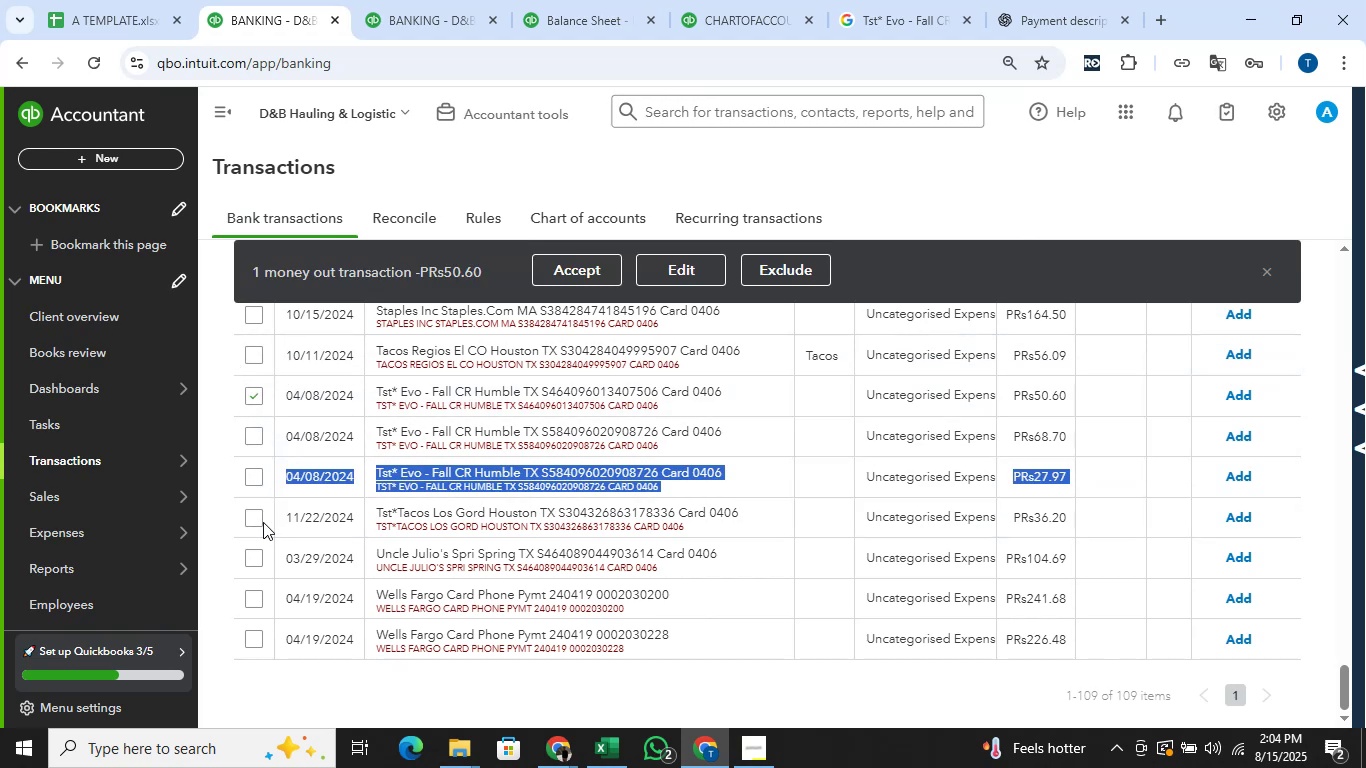 
hold_key(key=ShiftLeft, duration=1.1)
left_click([252, 521])
 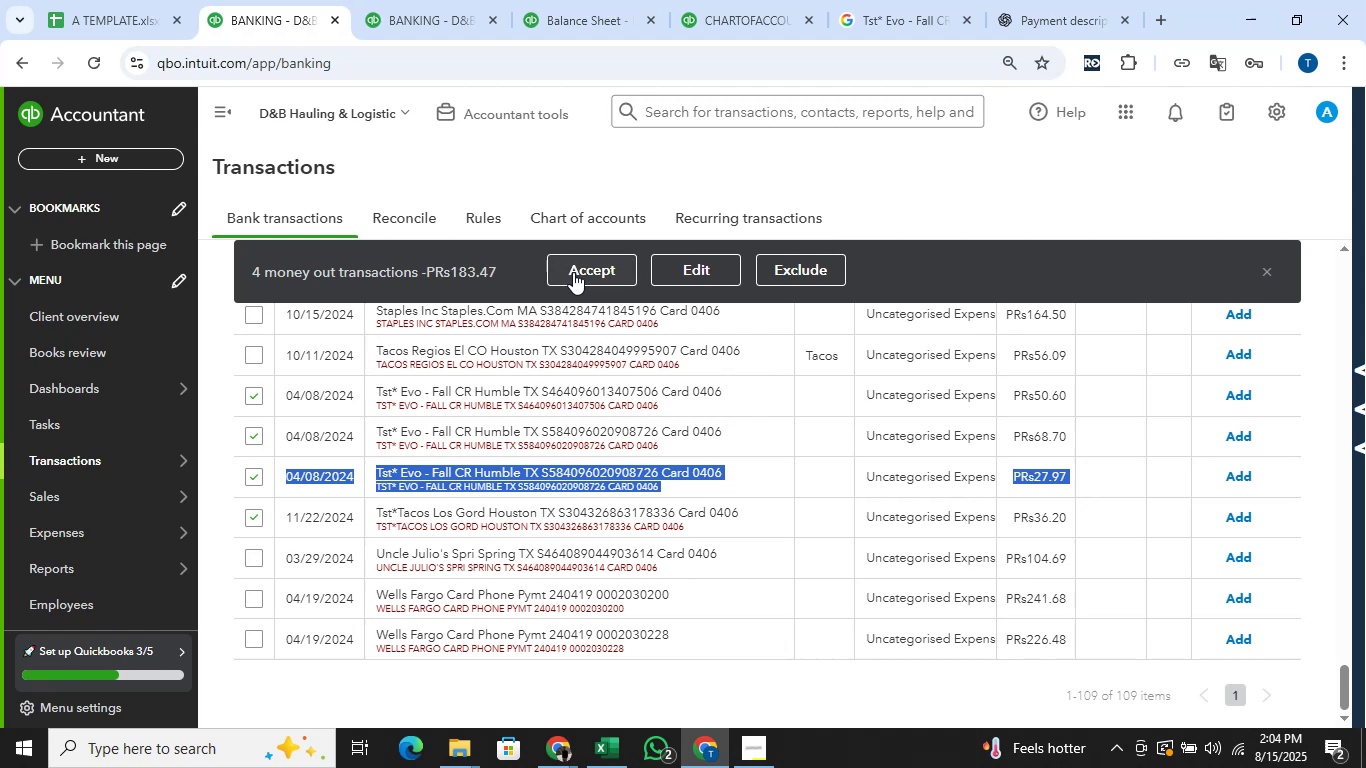 
left_click([679, 265])
 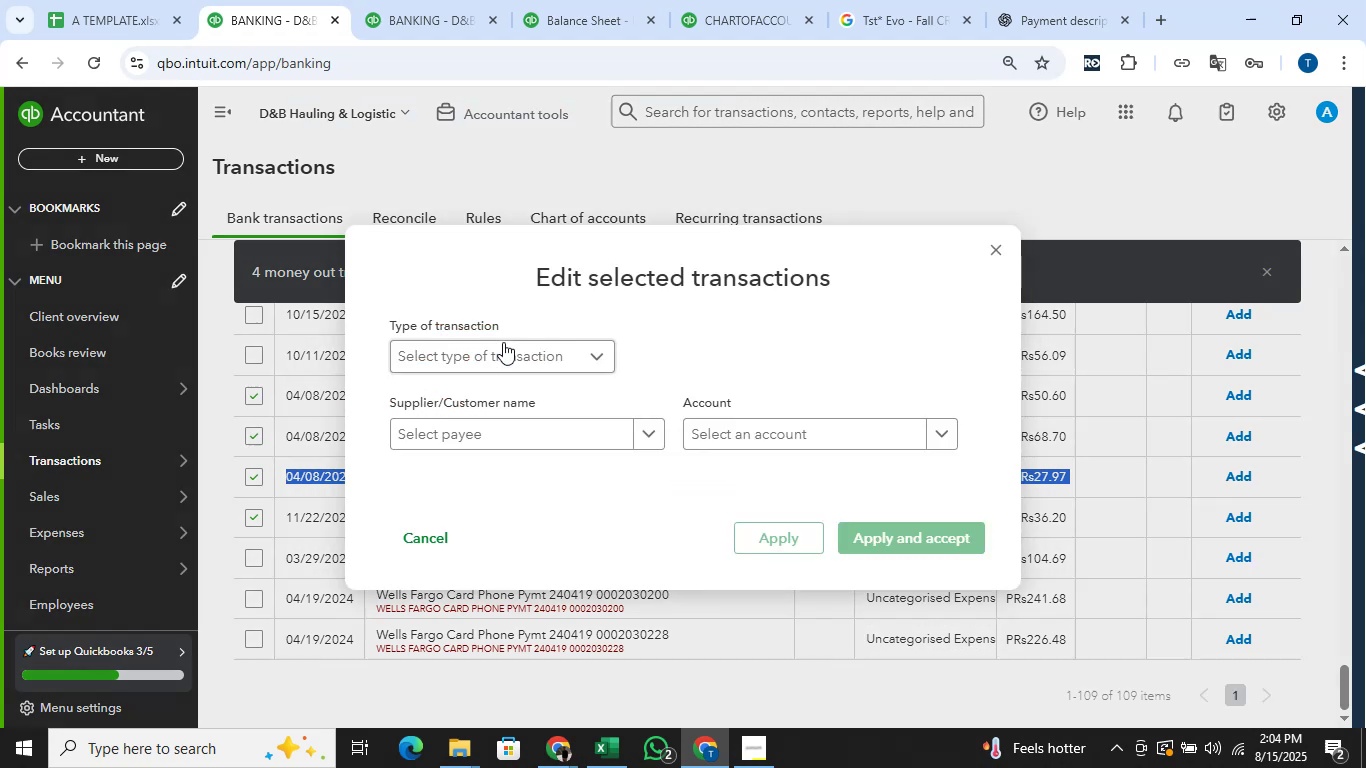 
left_click([503, 342])
 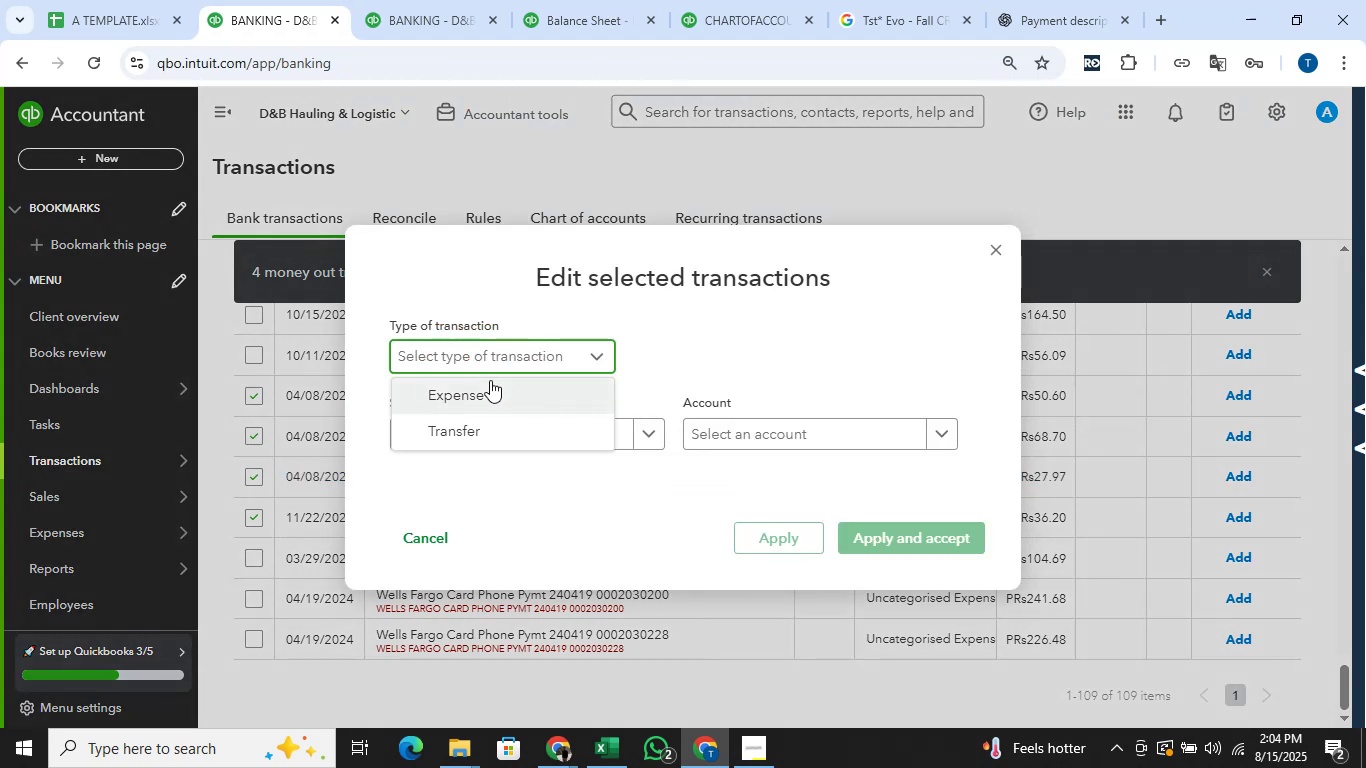 
left_click([490, 380])
 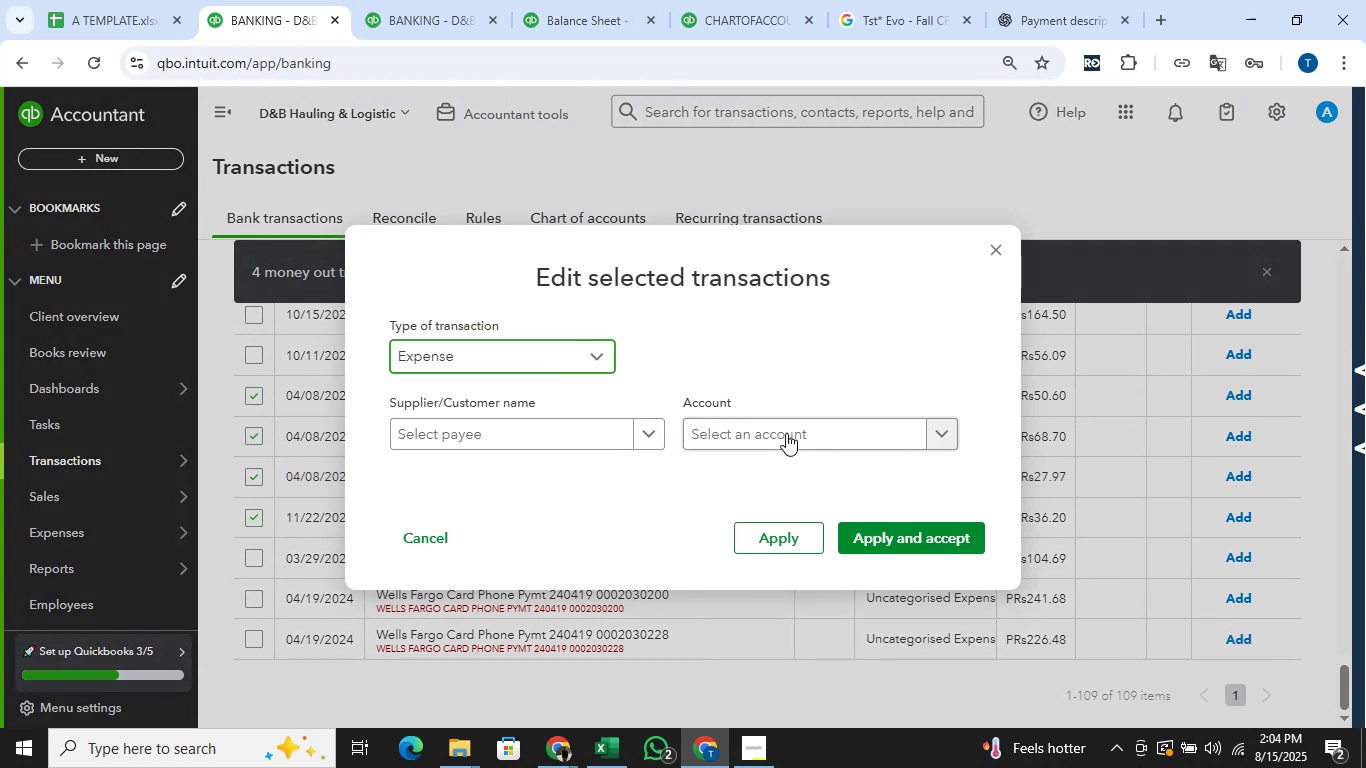 
left_click([786, 433])
 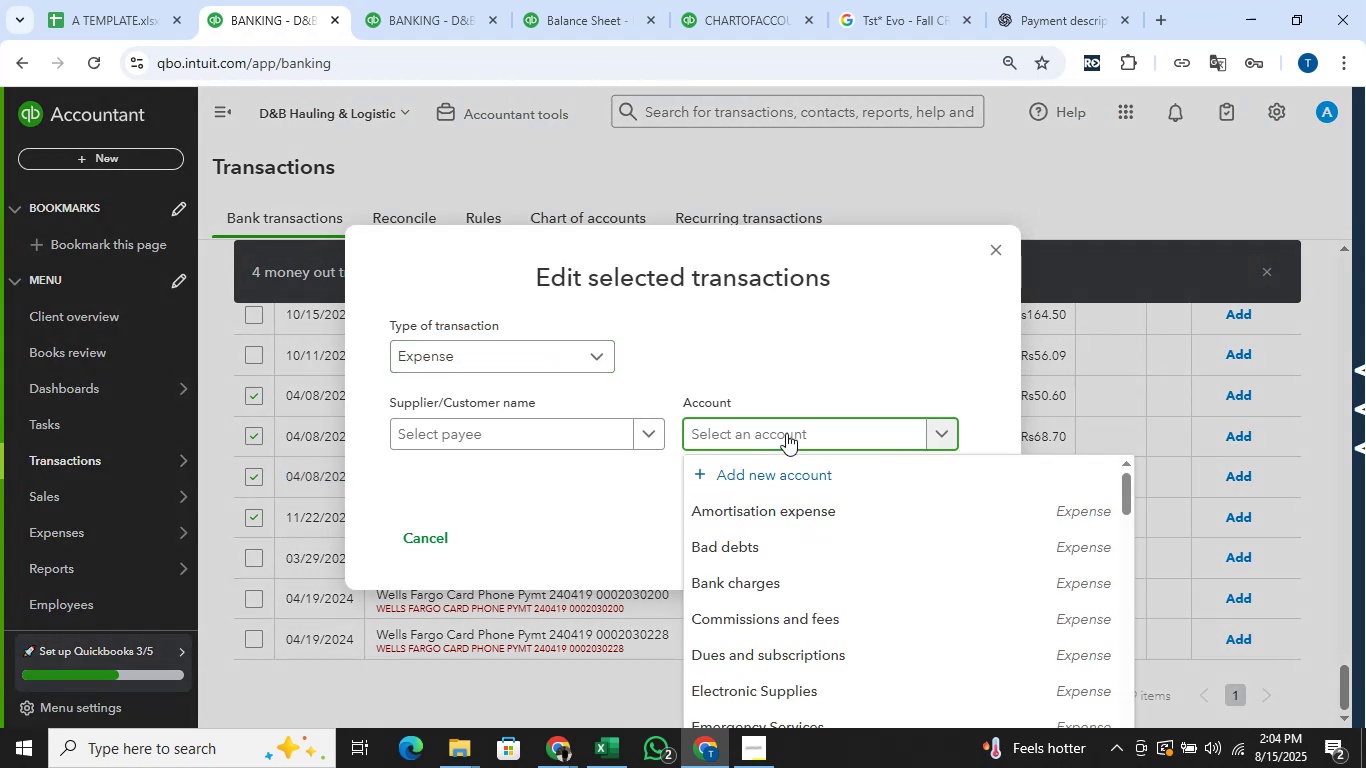 
type(ffice)
 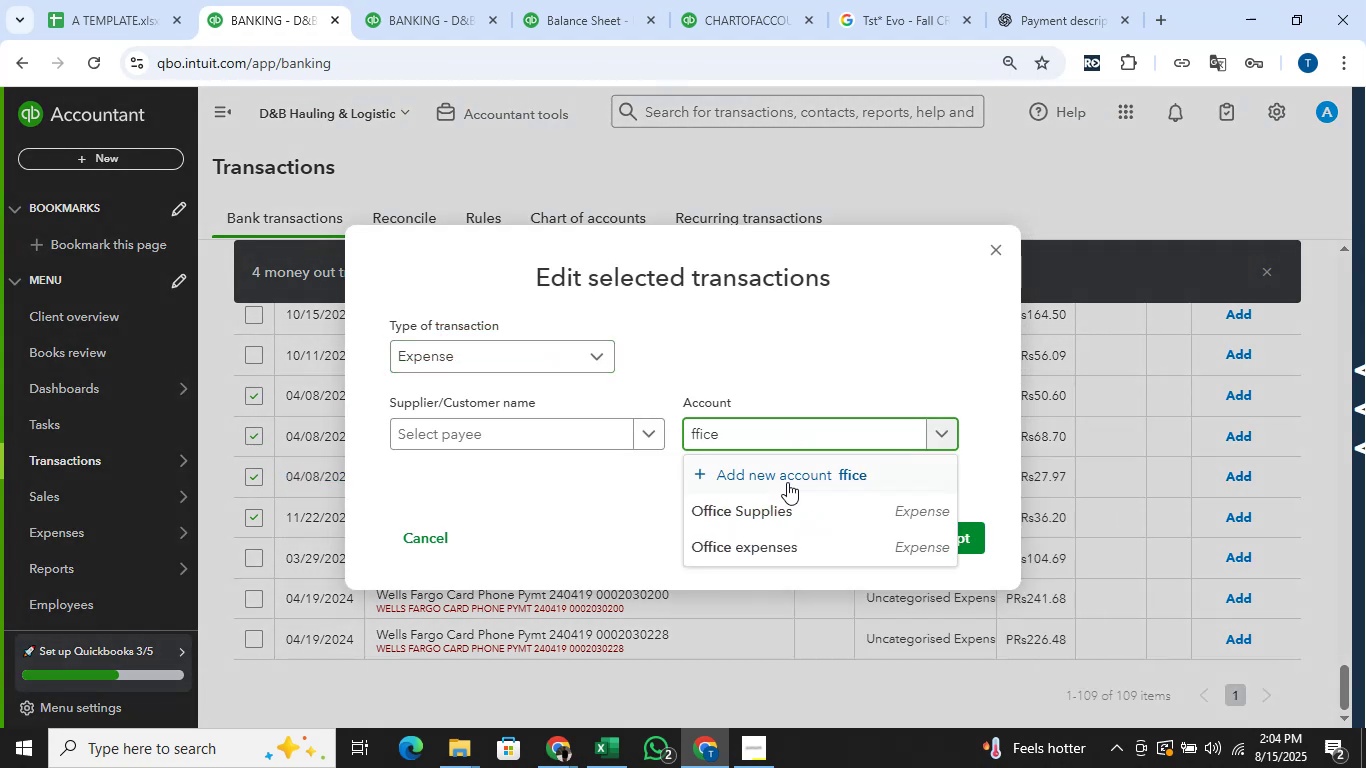 
left_click([814, 547])
 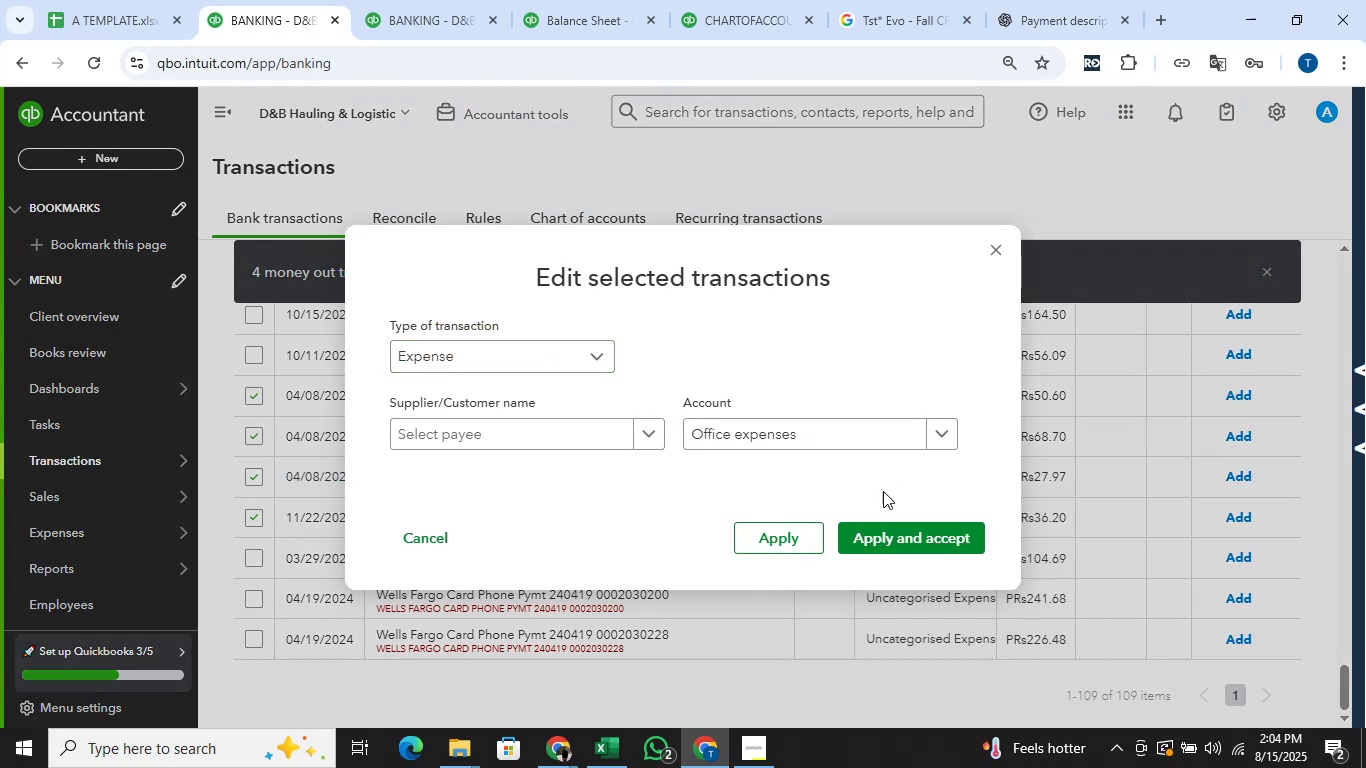 
left_click([870, 542])
 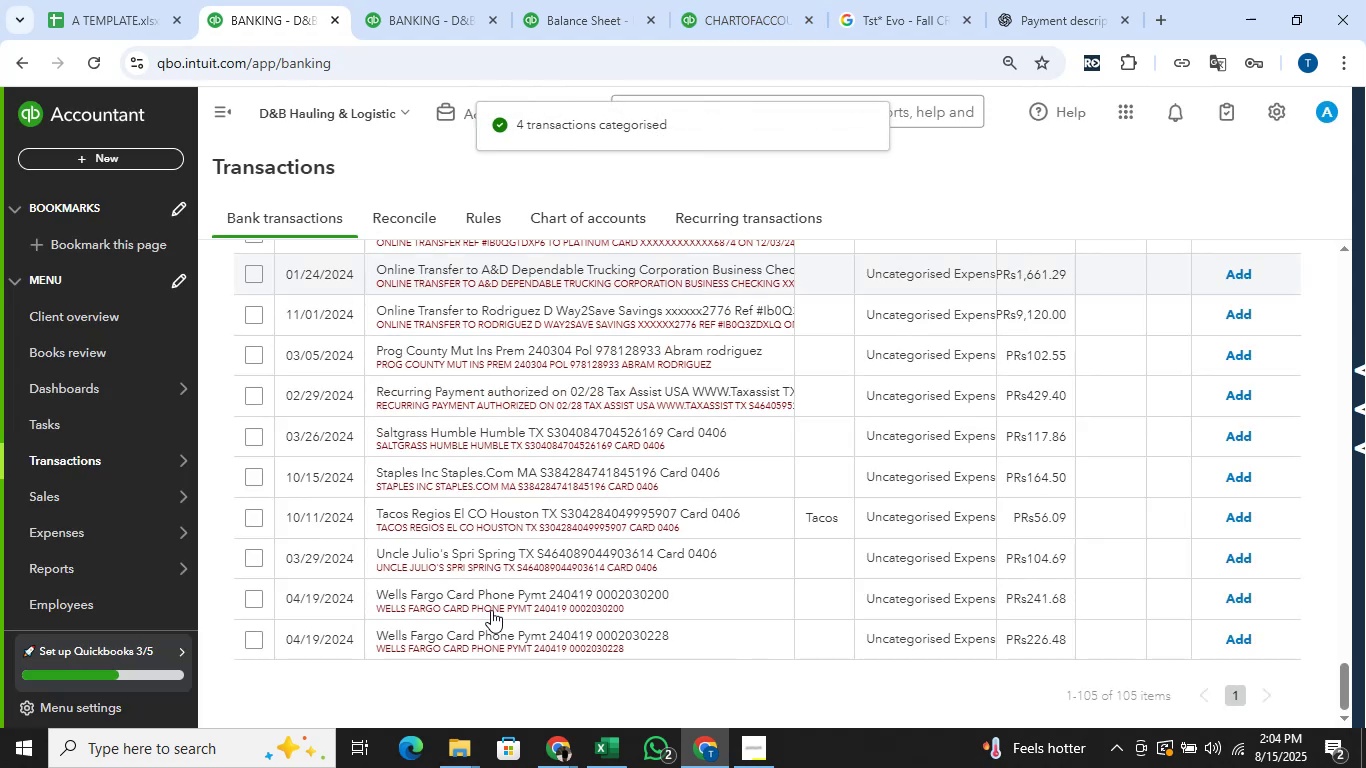 
left_click([508, 601])
 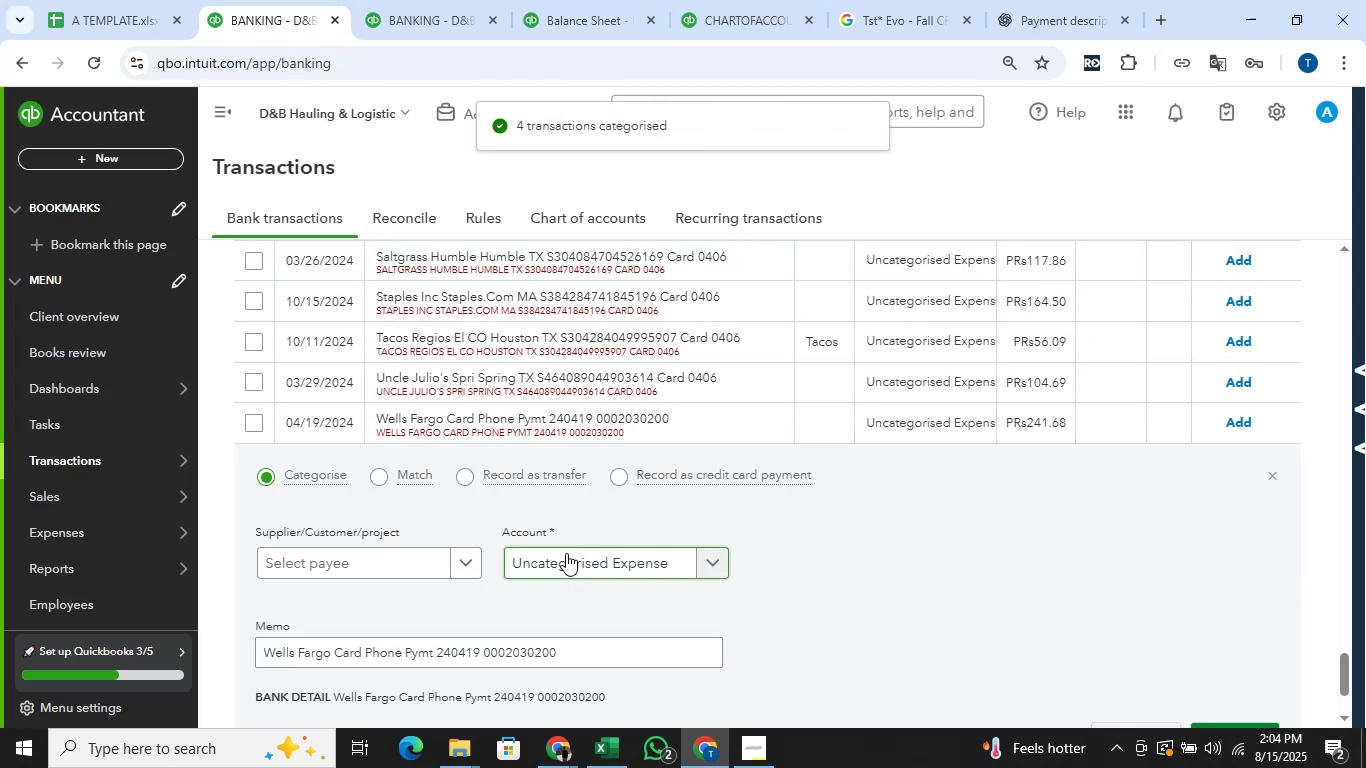 
scroll: coordinate [568, 469], scroll_direction: down, amount: 2.0
 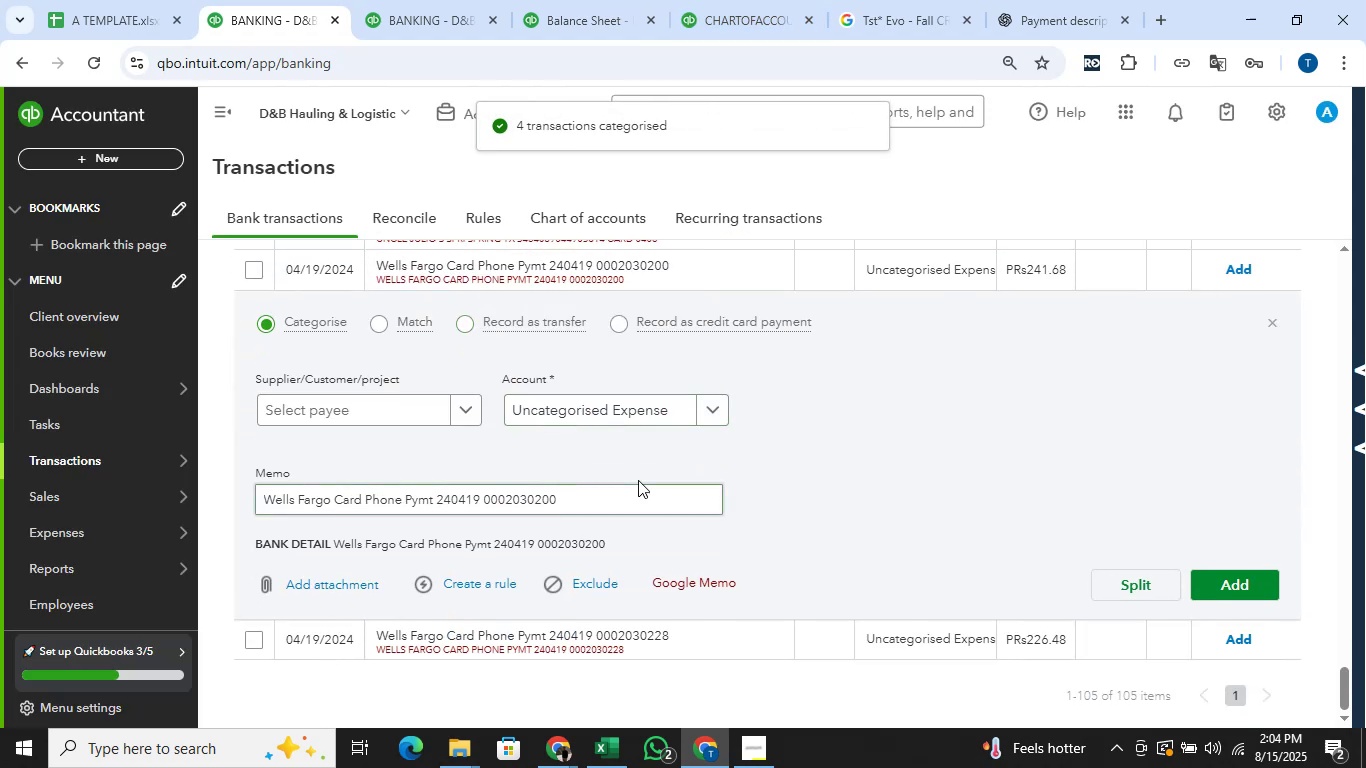 
left_click([638, 480])
 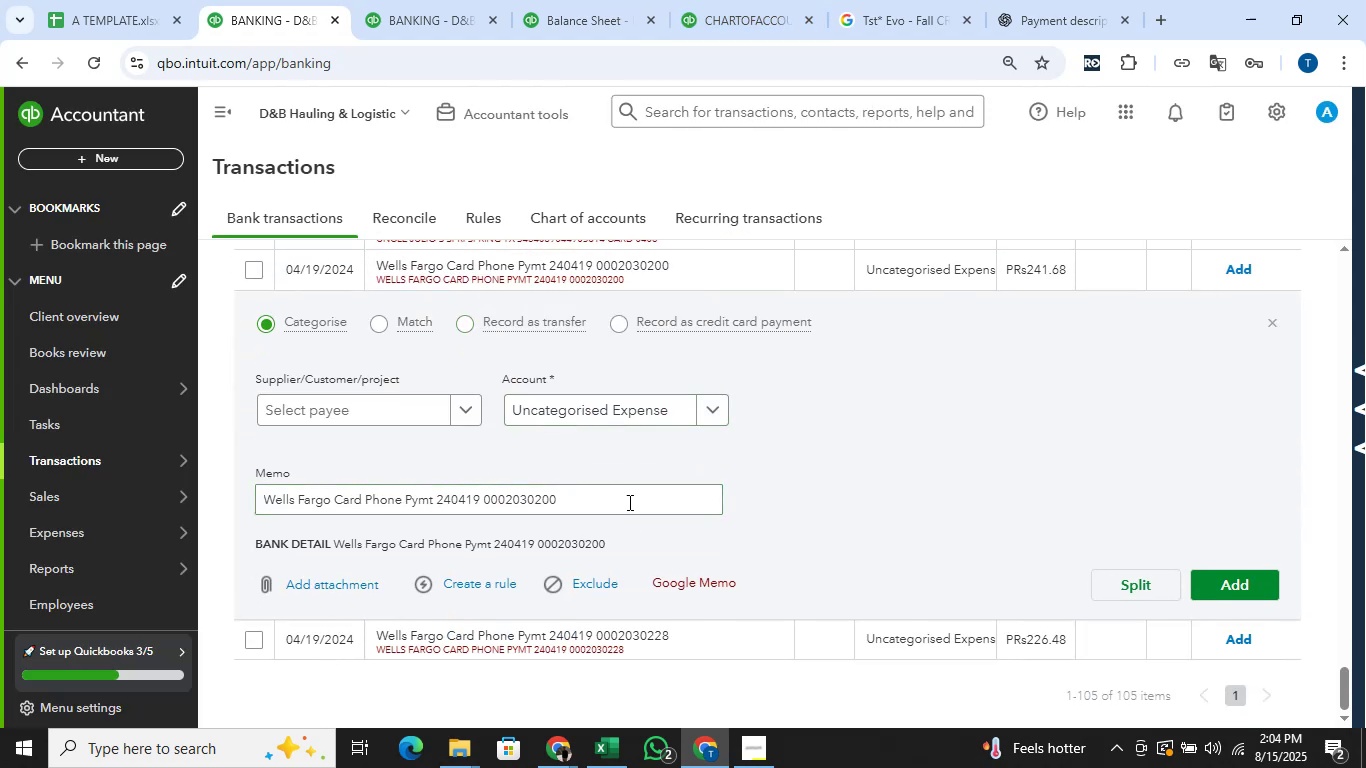 
left_click([628, 491])
 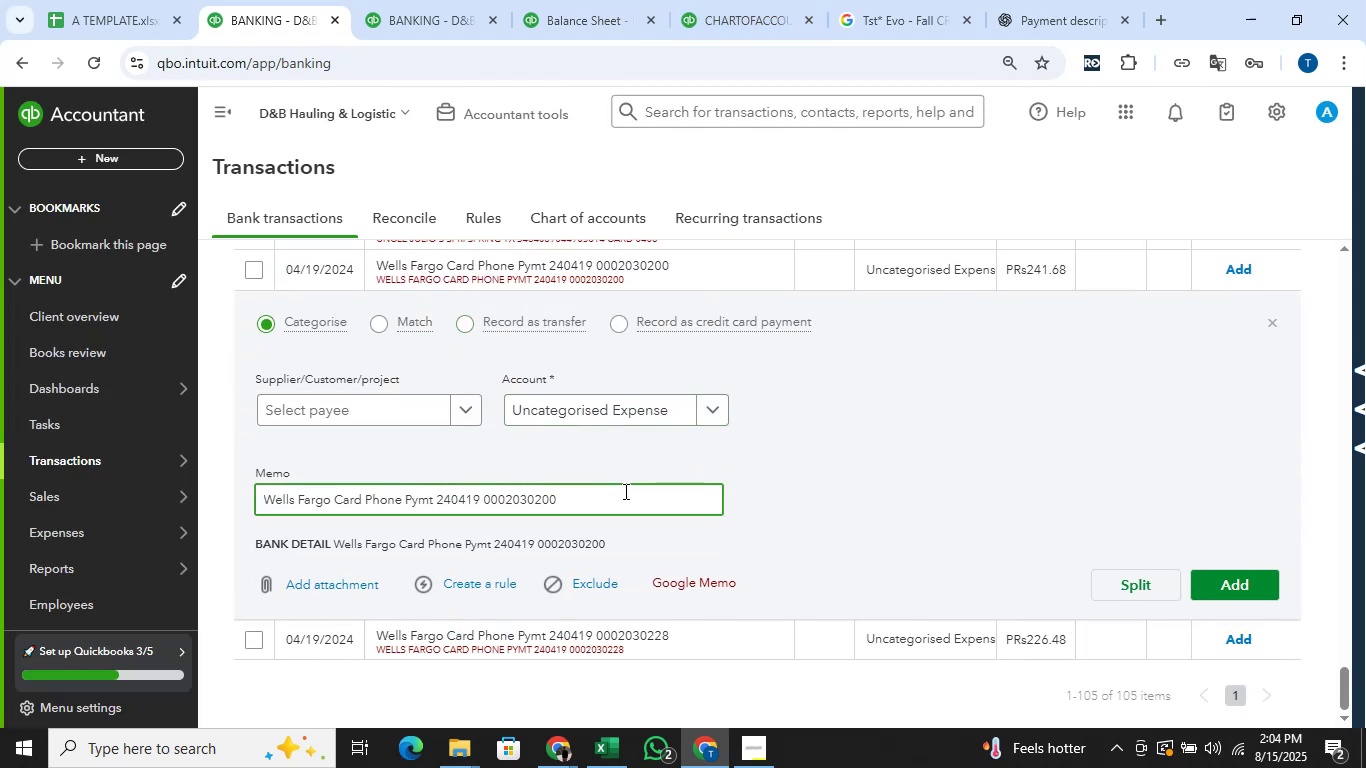 
hold_key(key=ArrowLeft, duration=1.04)
 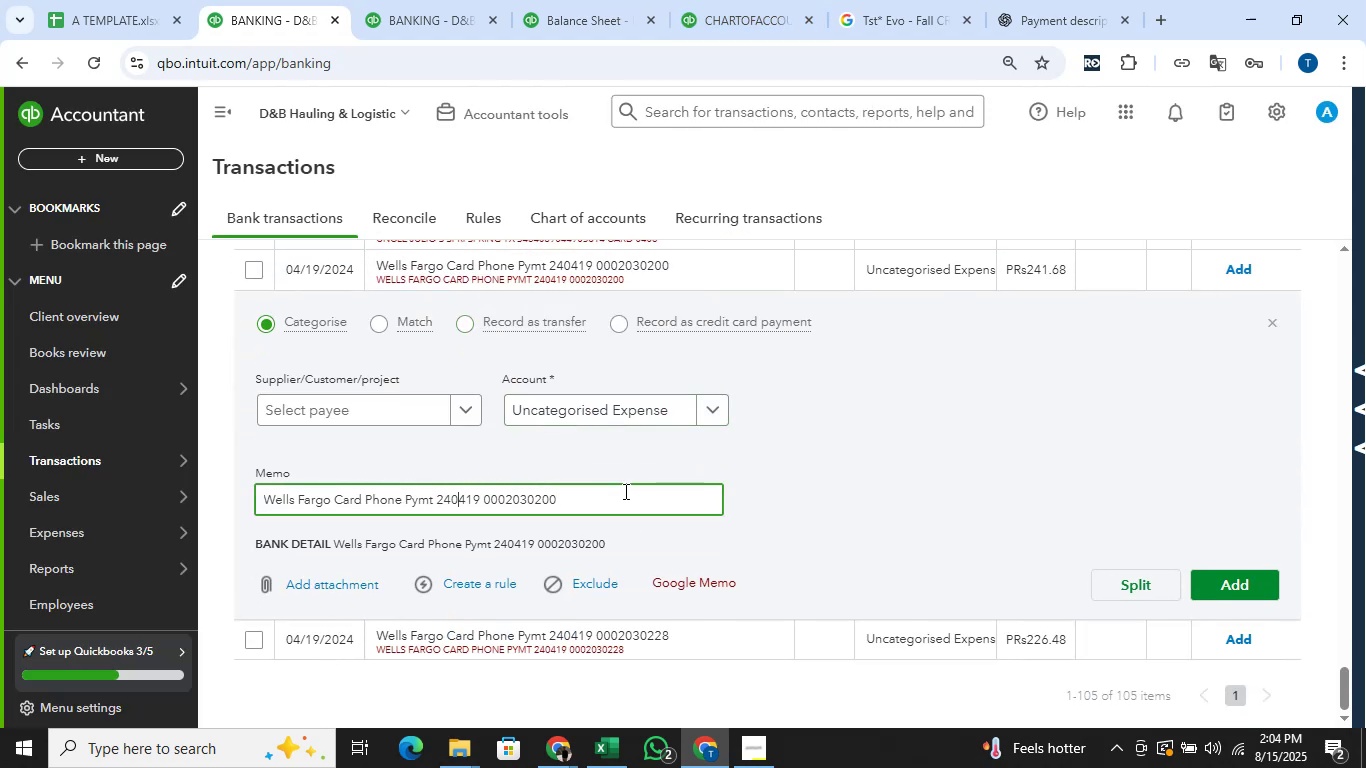 
key(ArrowLeft)
 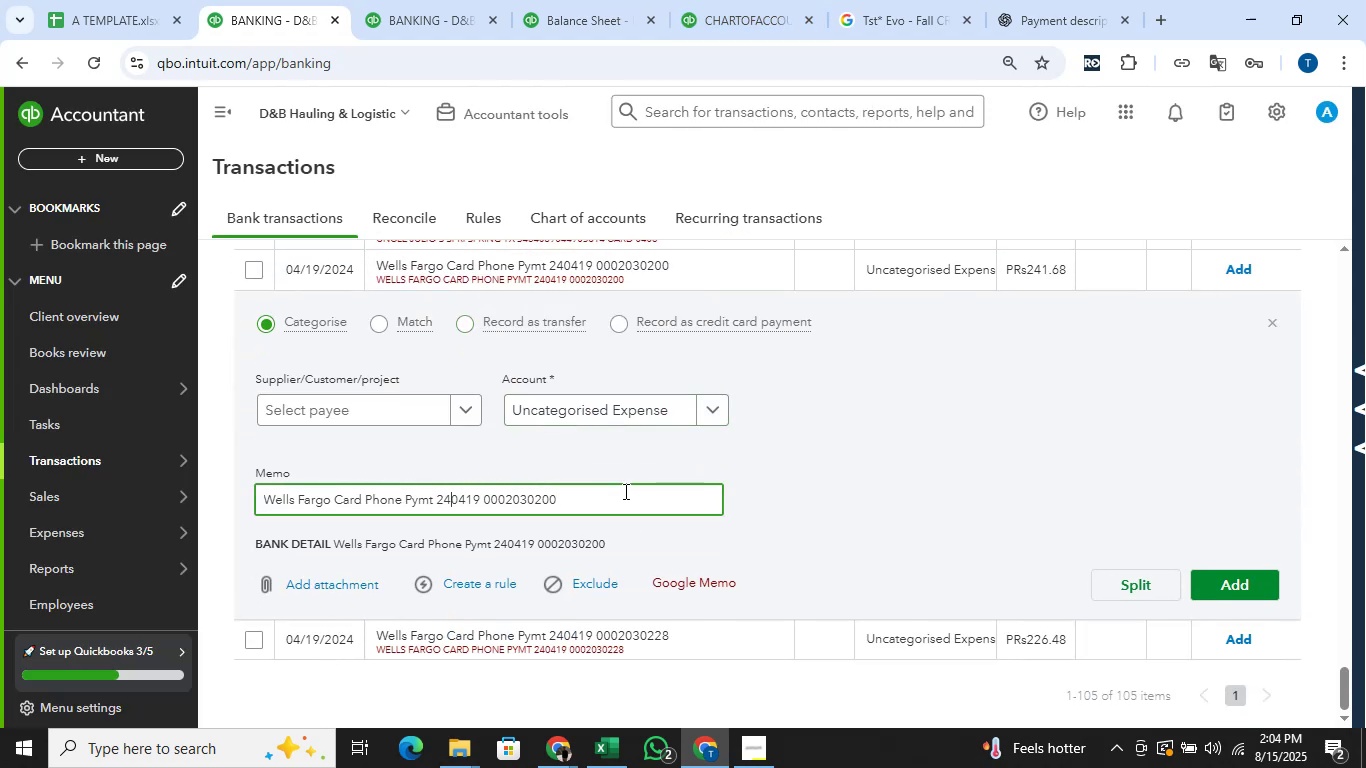 
key(ArrowLeft)
 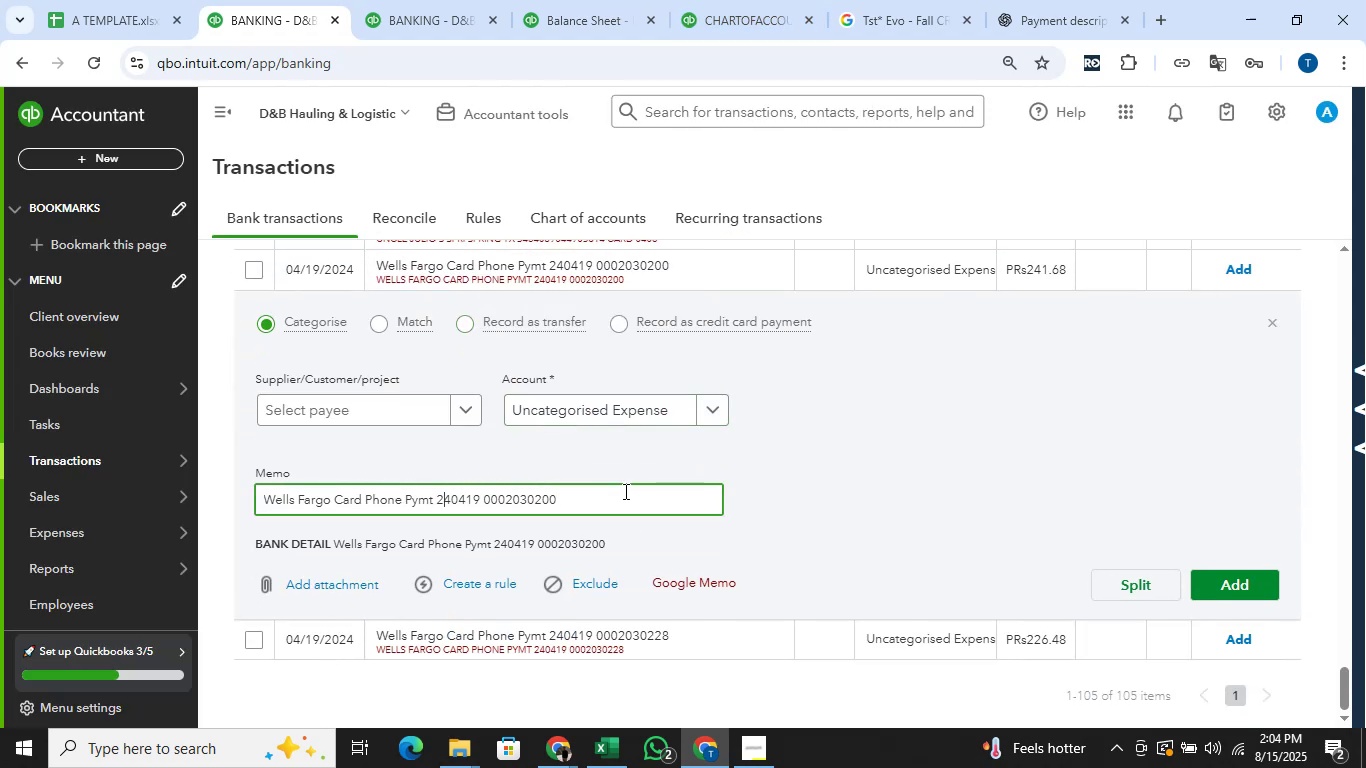 
key(ArrowLeft)
 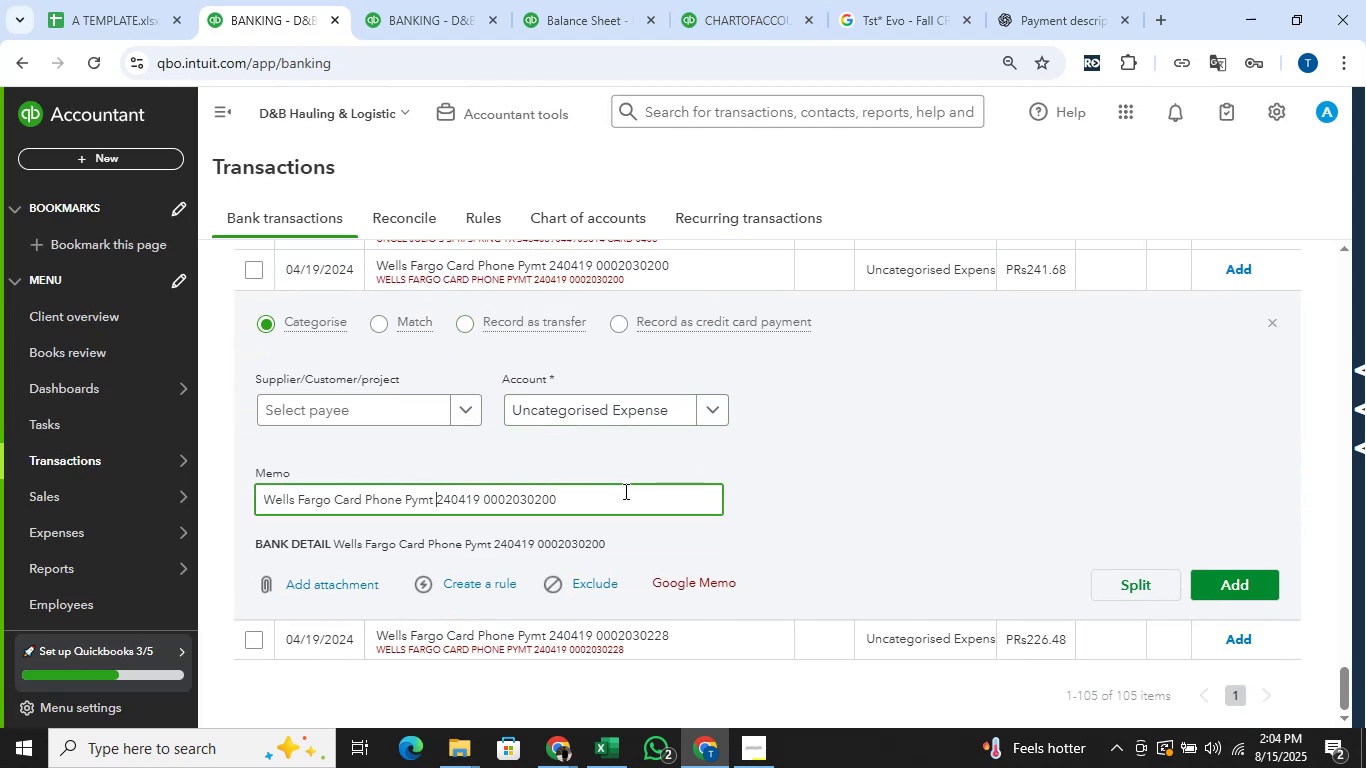 
hold_key(key=ArrowLeft, duration=1.53)
 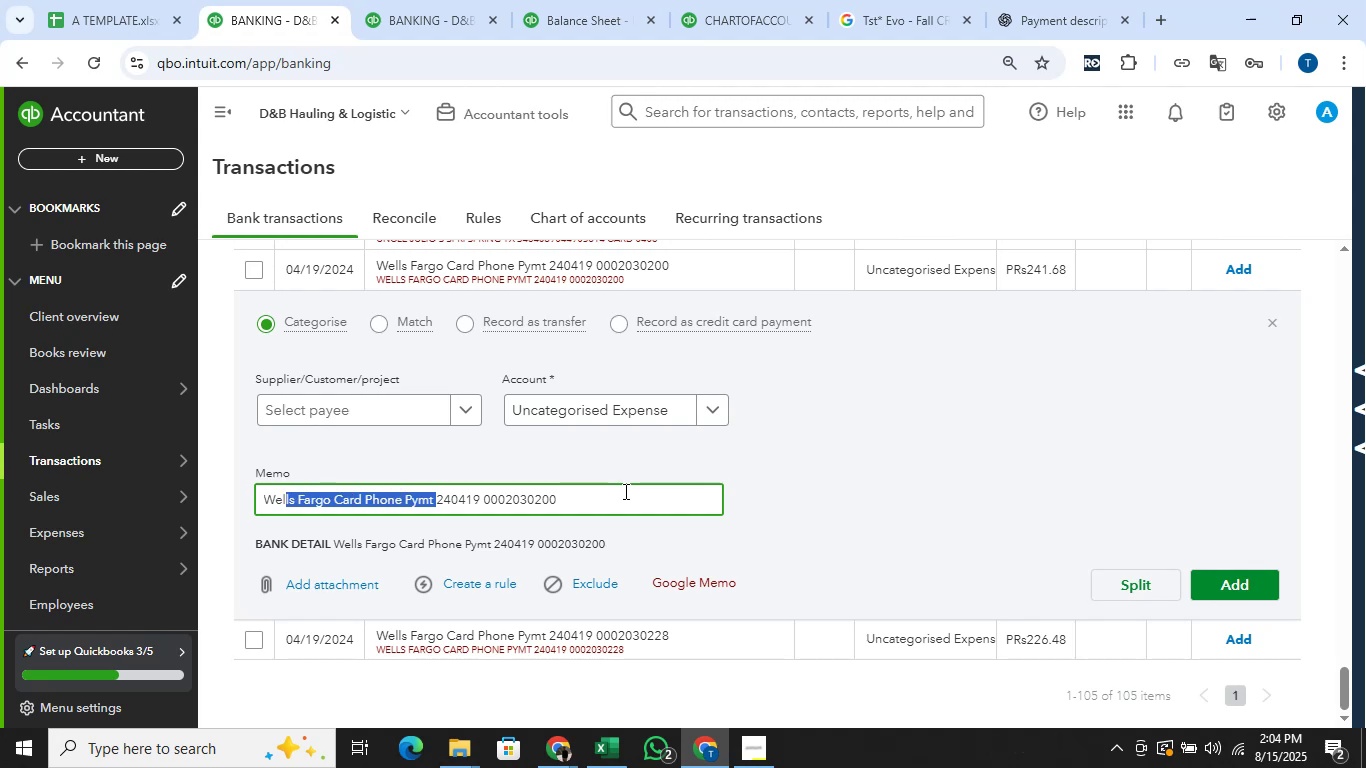 
key(Shift+ArrowLeft)
 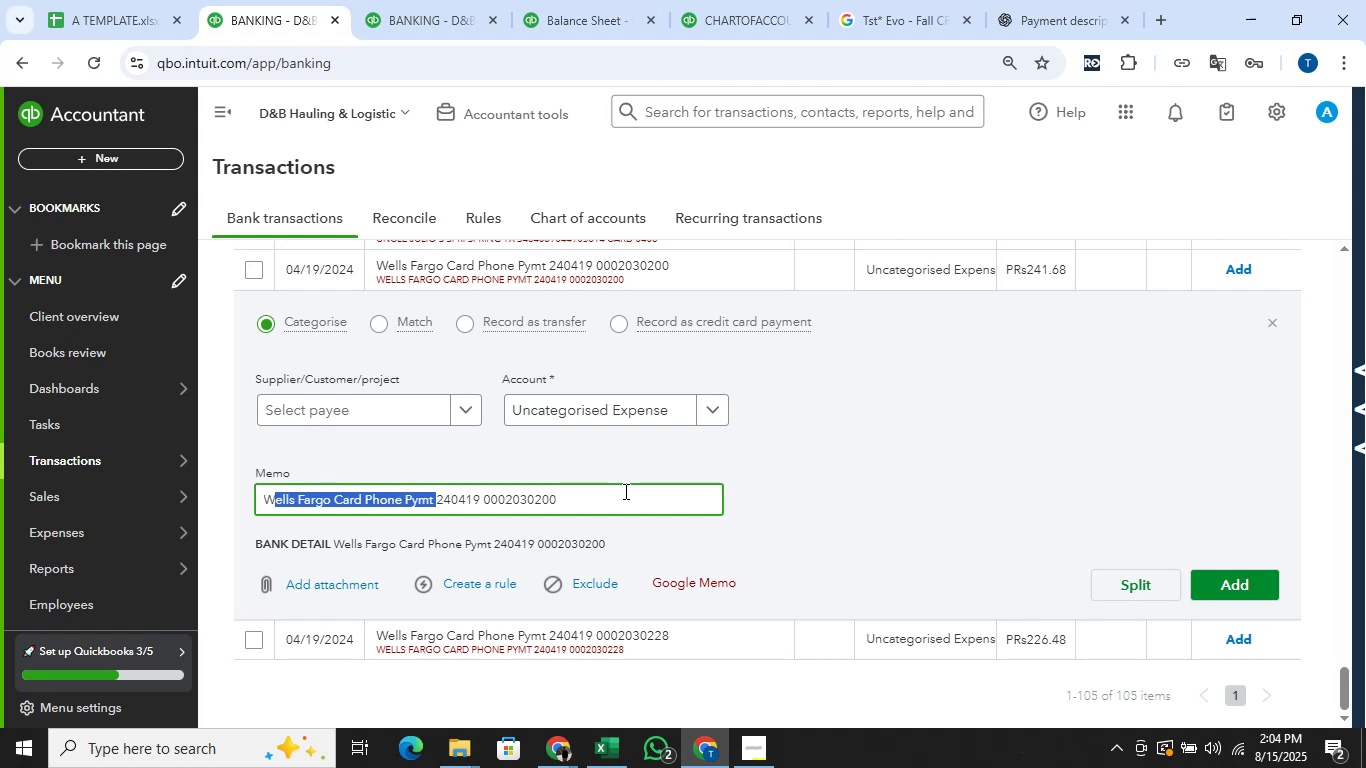 
key(Shift+ArrowLeft)
 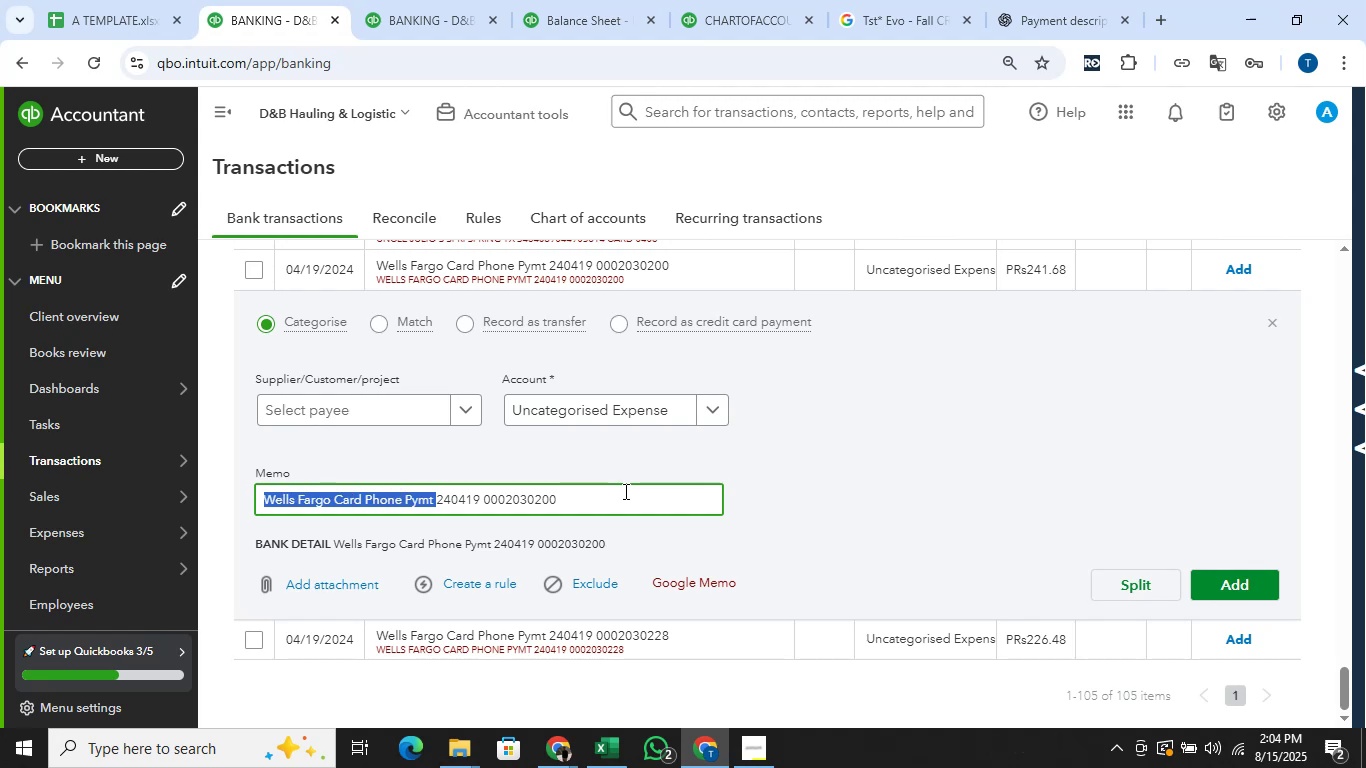 
key(Shift+ArrowLeft)
 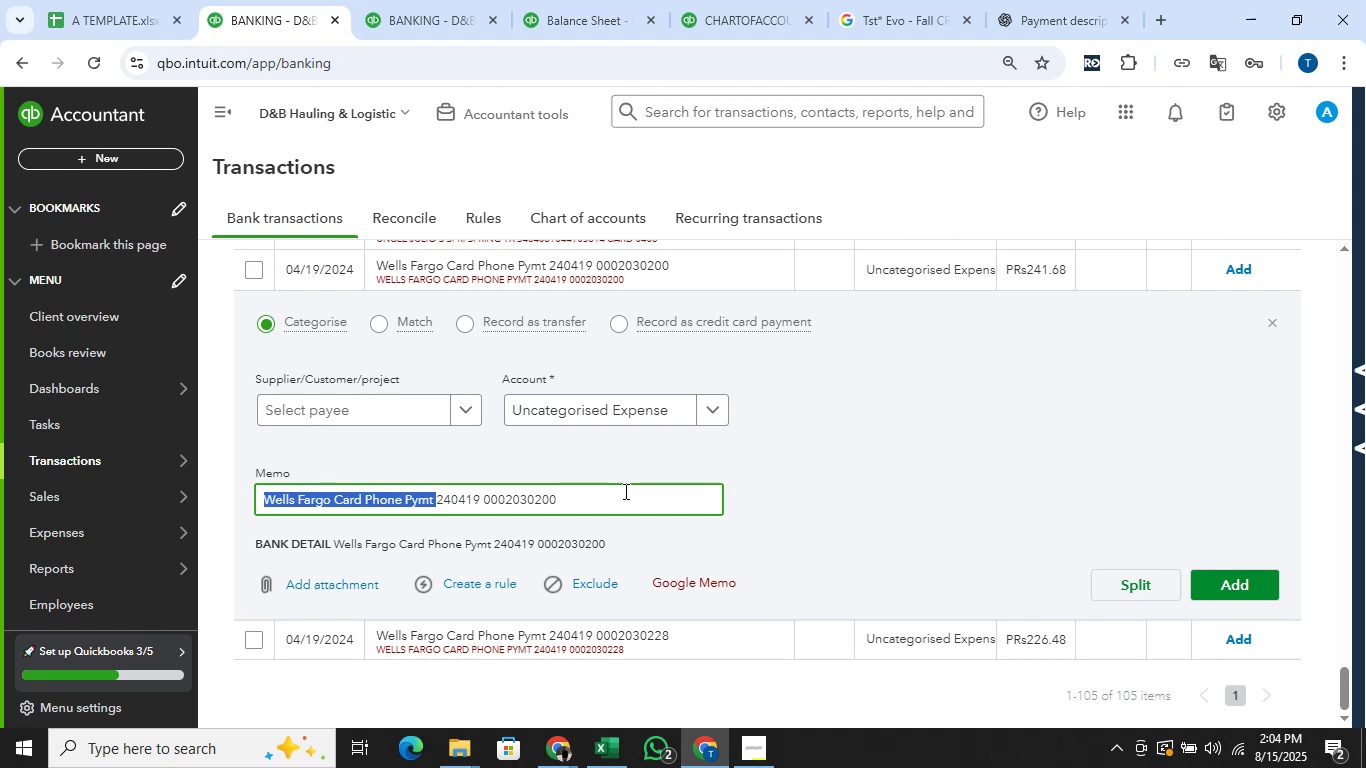 
key(Shift+ArrowLeft)
 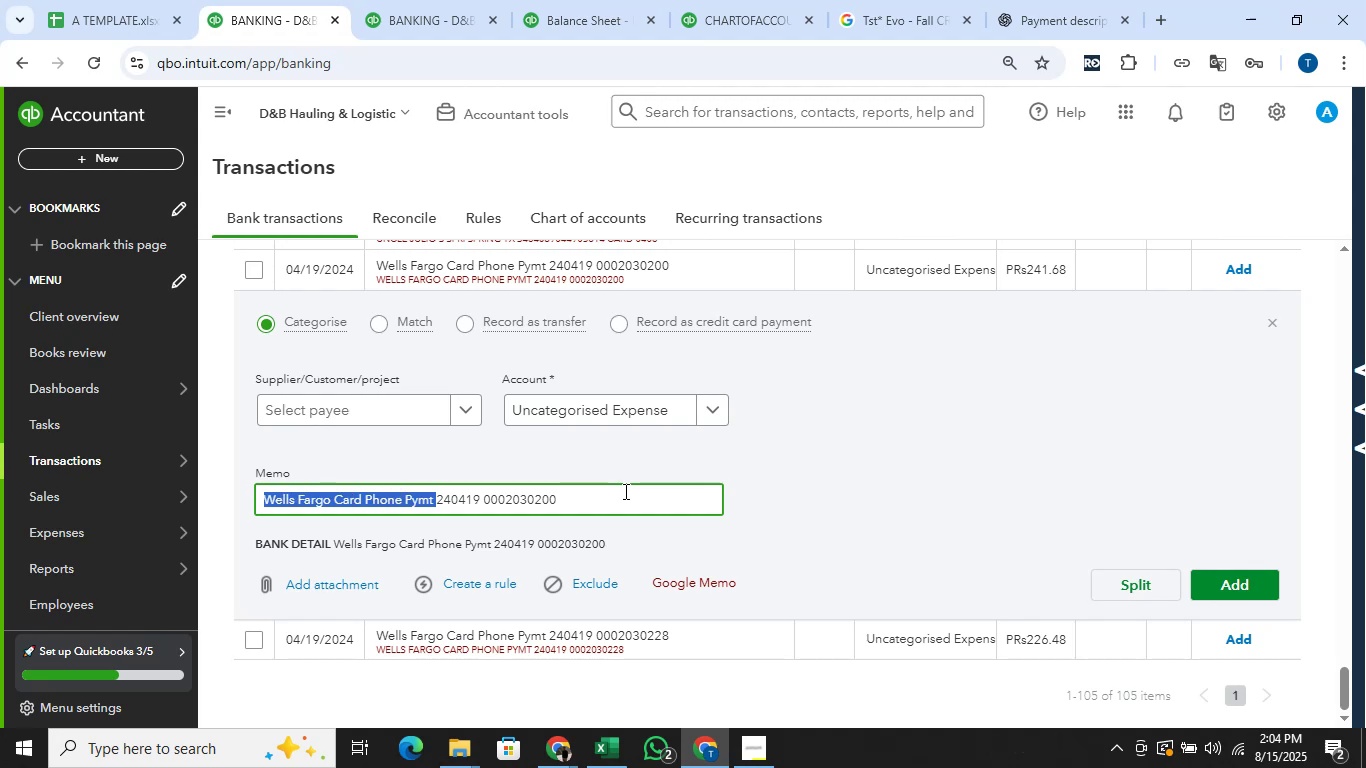 
key(Shift+ArrowLeft)
 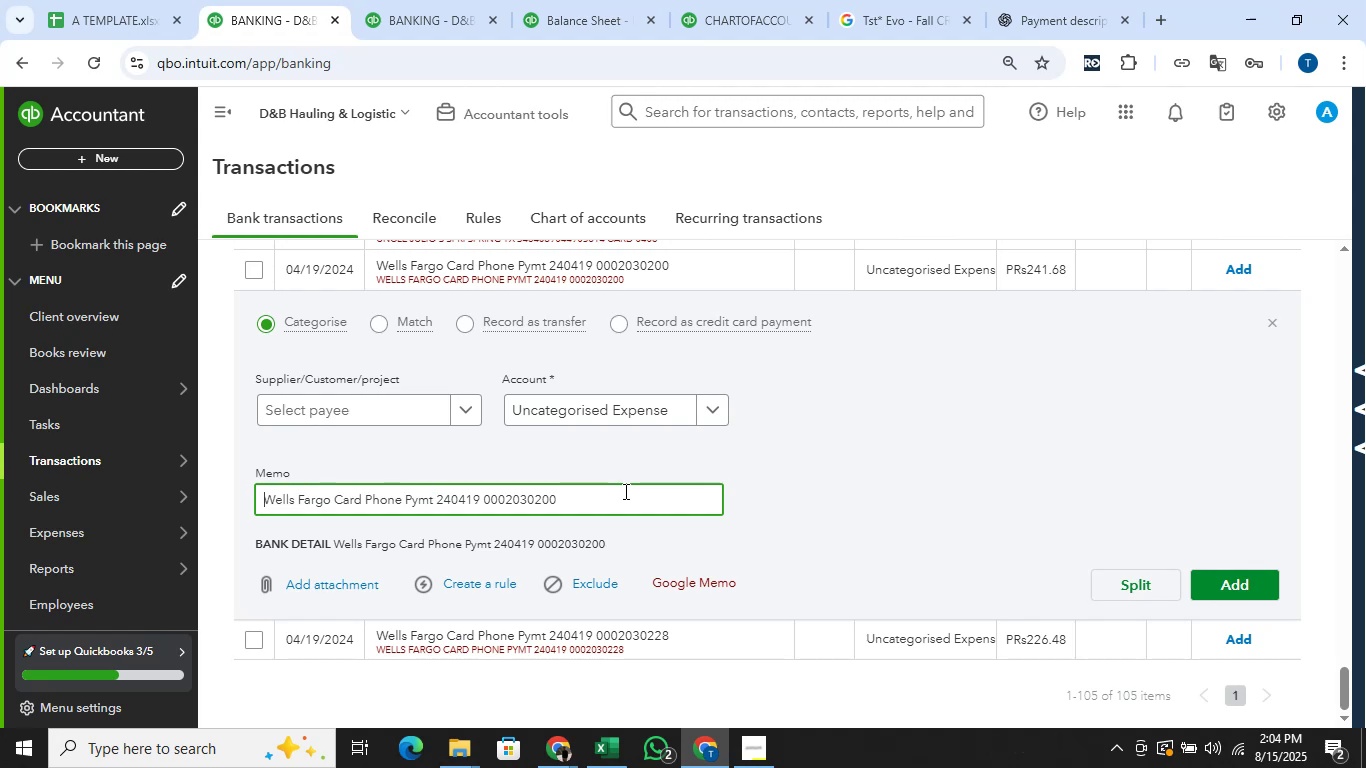 
key(ArrowLeft)
 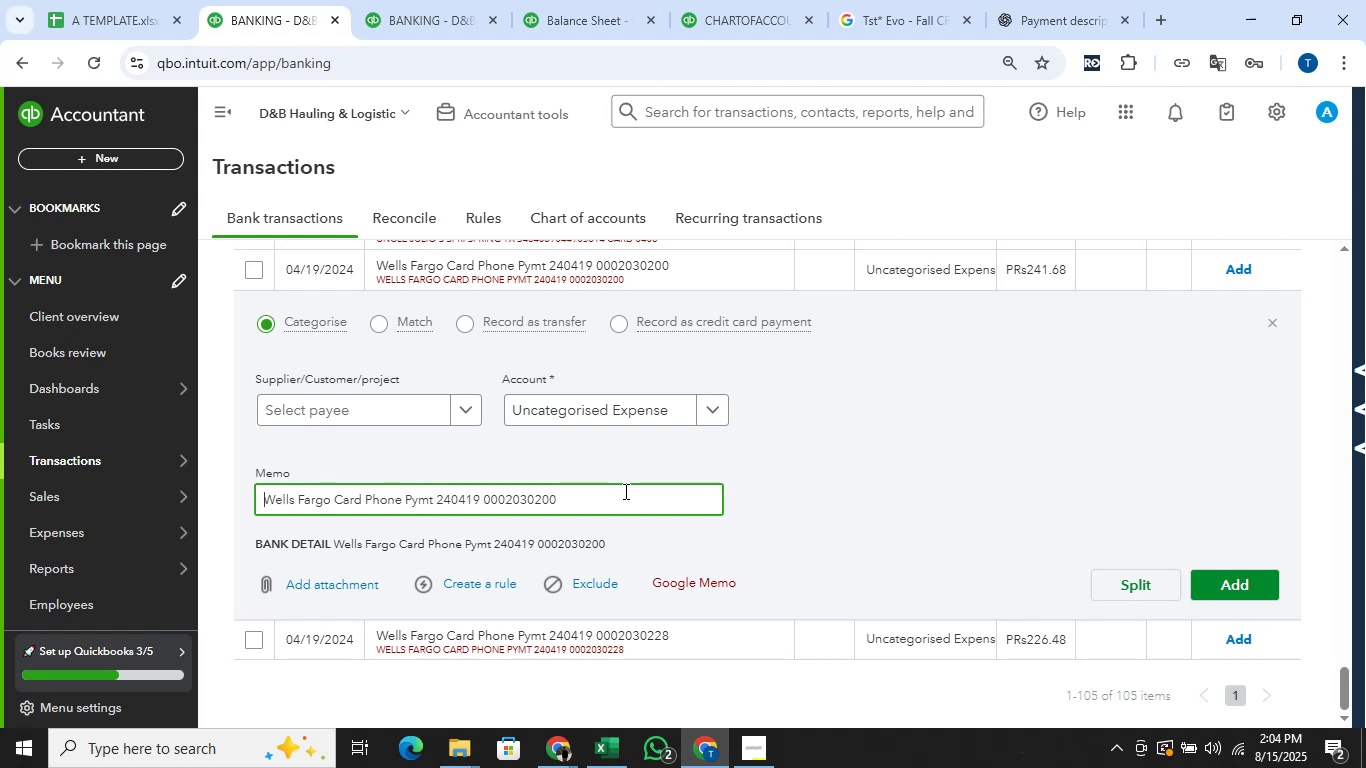 
key(Control+C)
 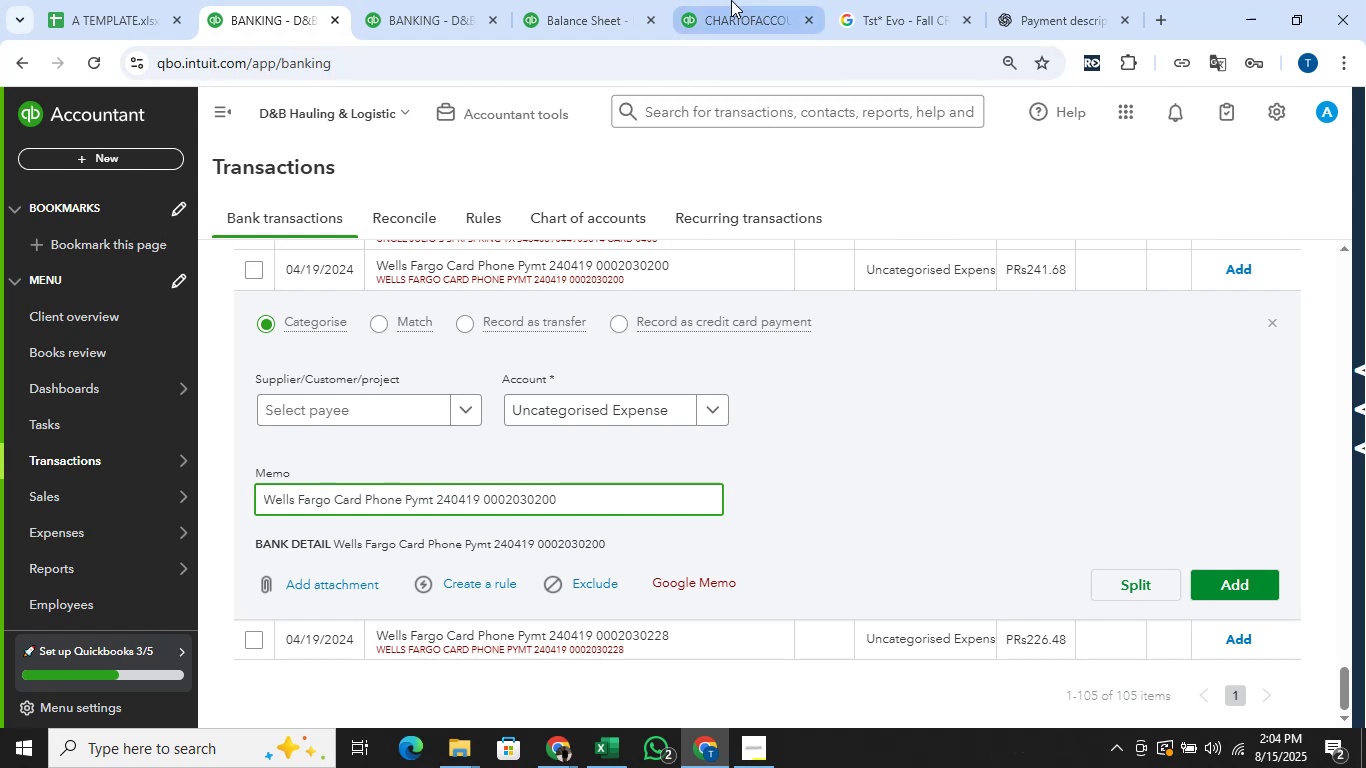 
left_click([877, 0])
 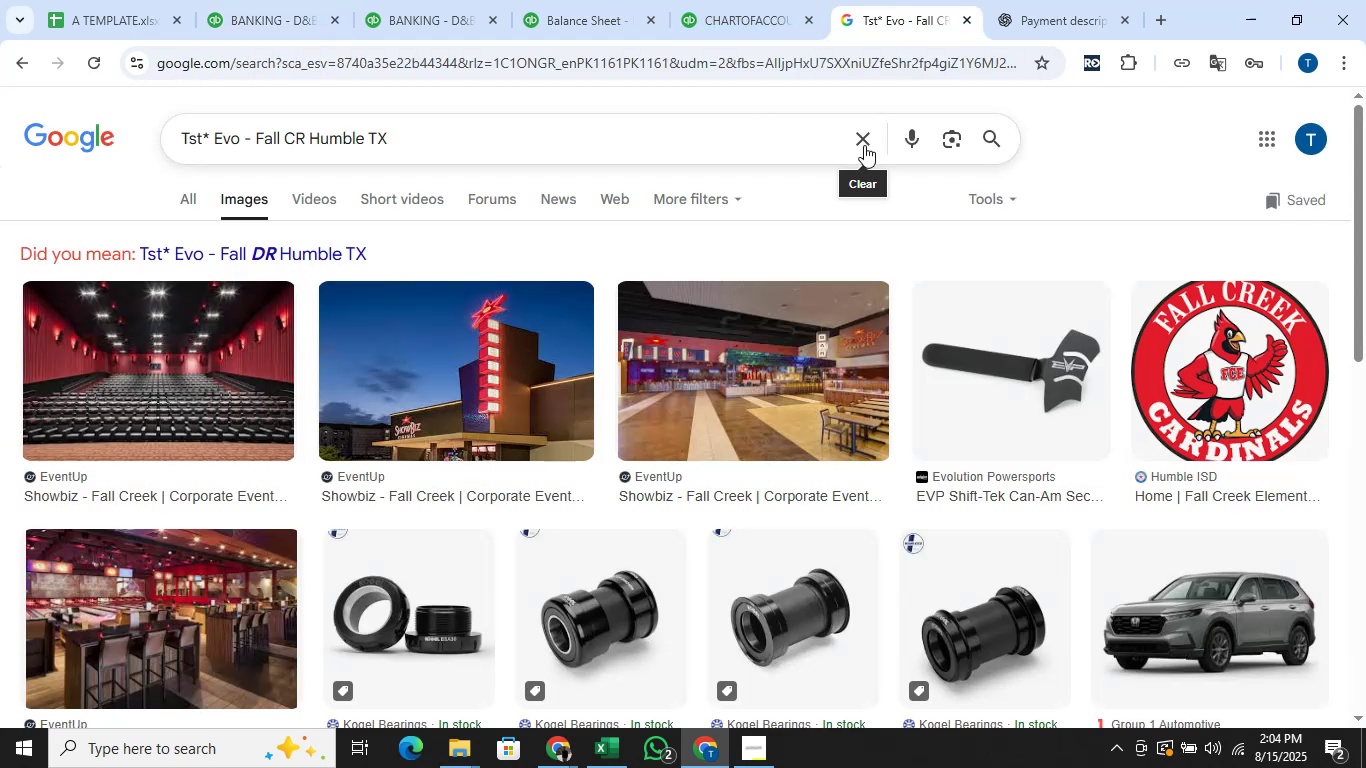 
double_click([673, 148])
 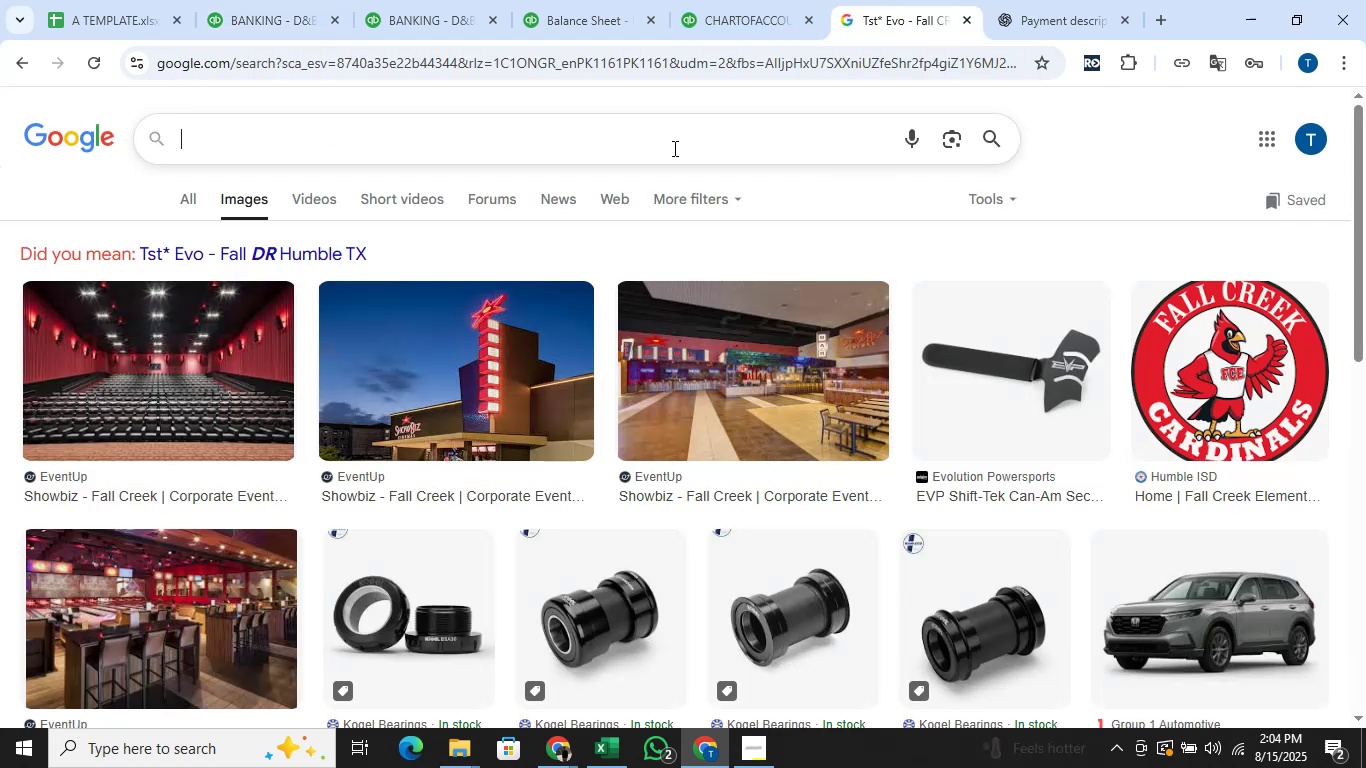 
key(Control+V)
 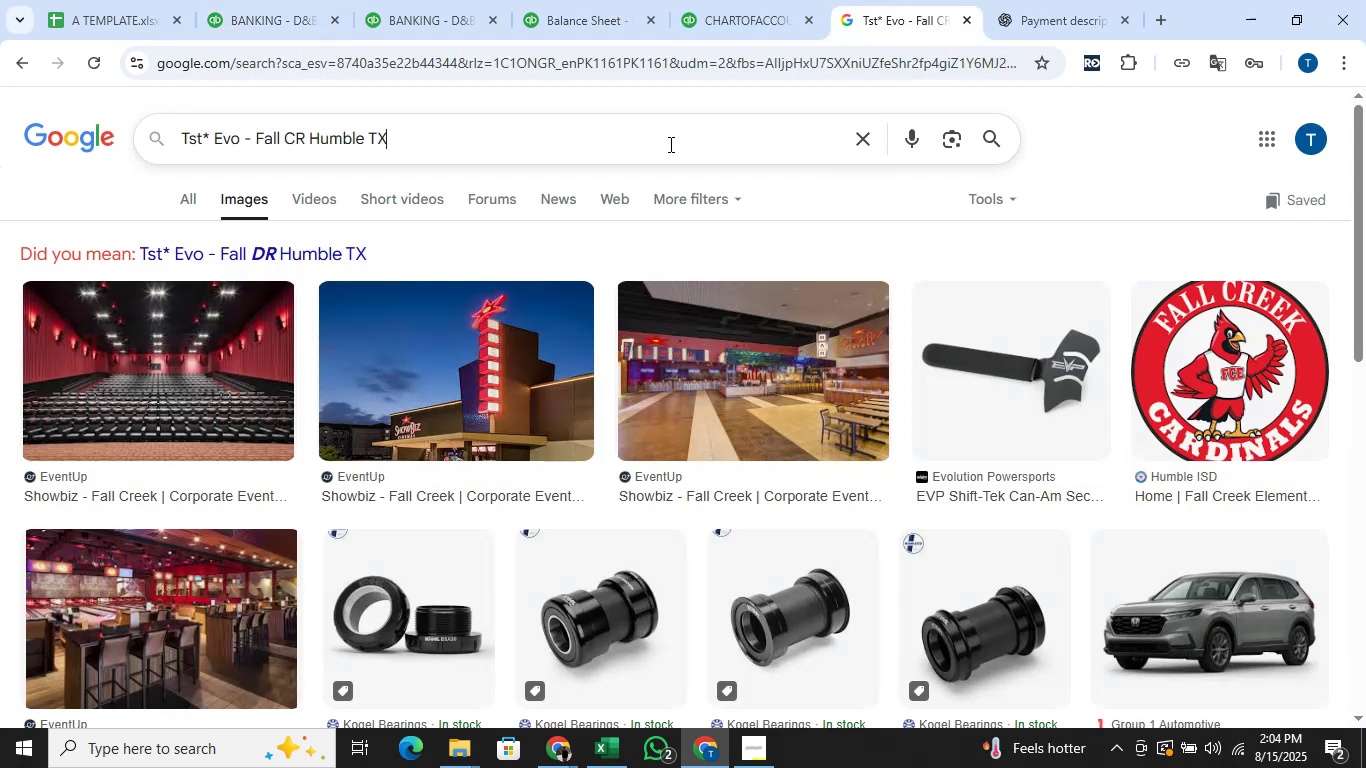 
key(Enter)
 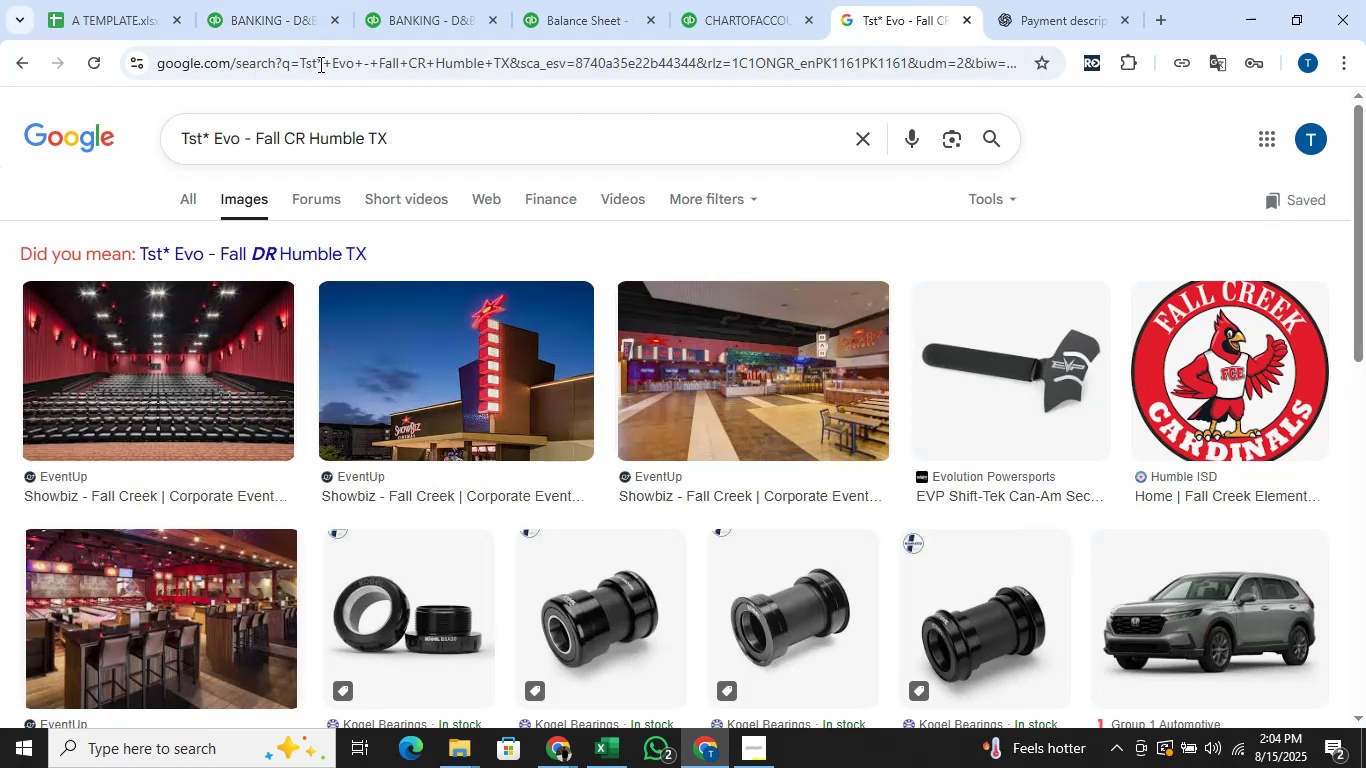 
left_click([113, 0])
 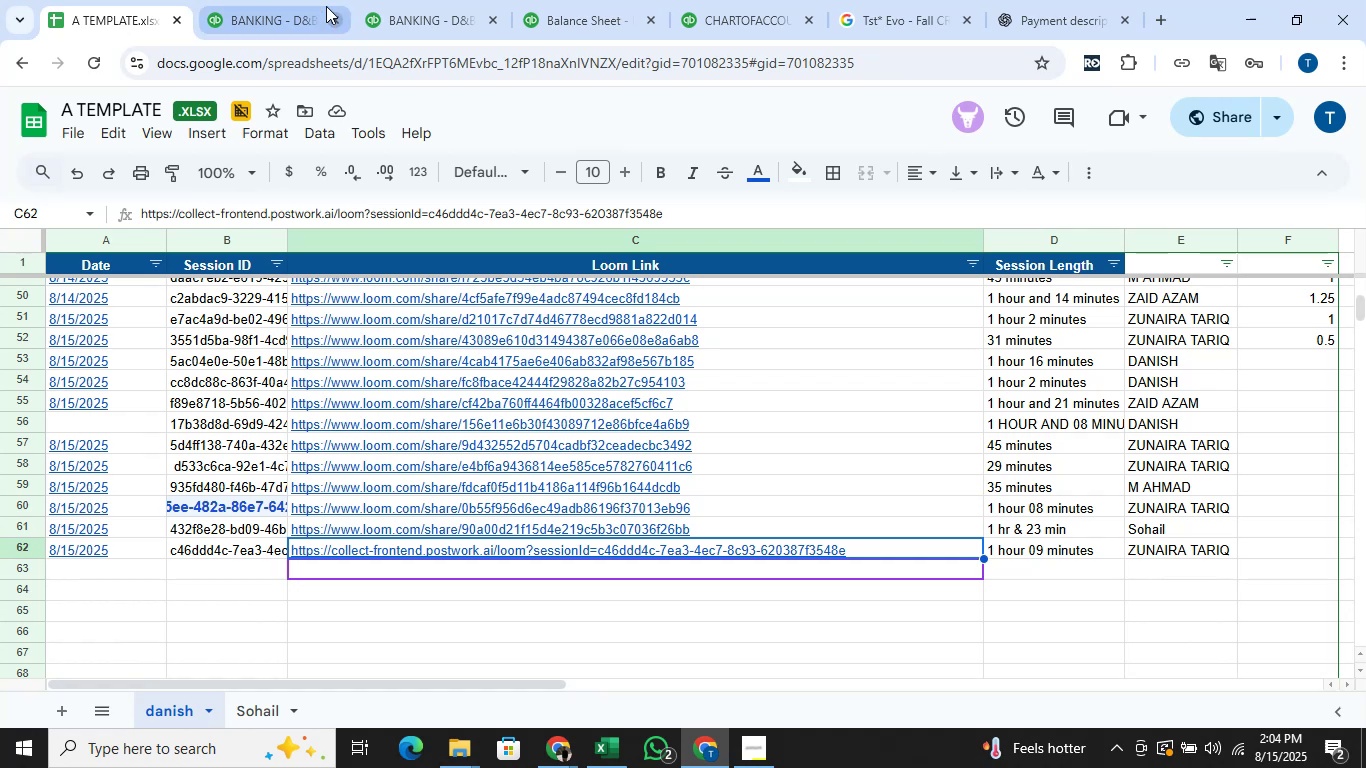 
left_click([285, 0])
 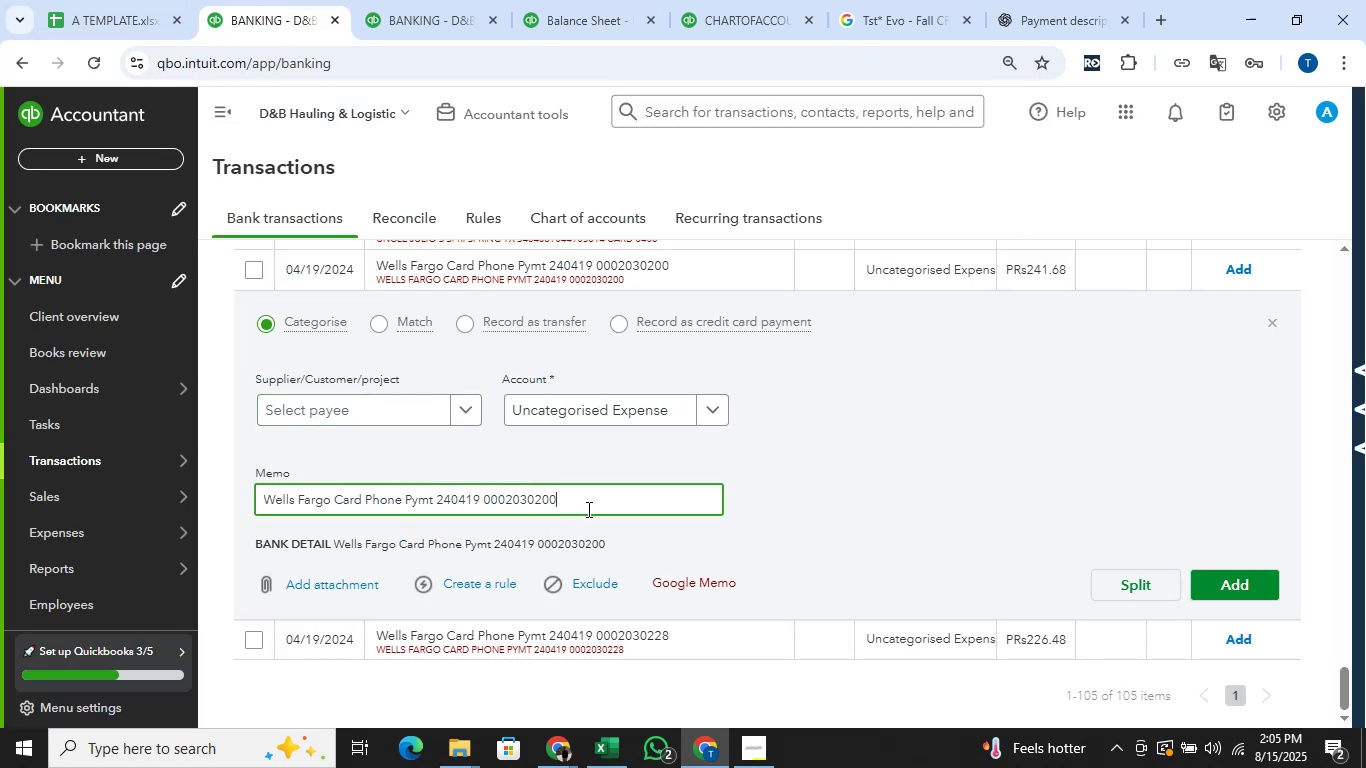 
hold_key(key=ArrowLeft, duration=1.02)
 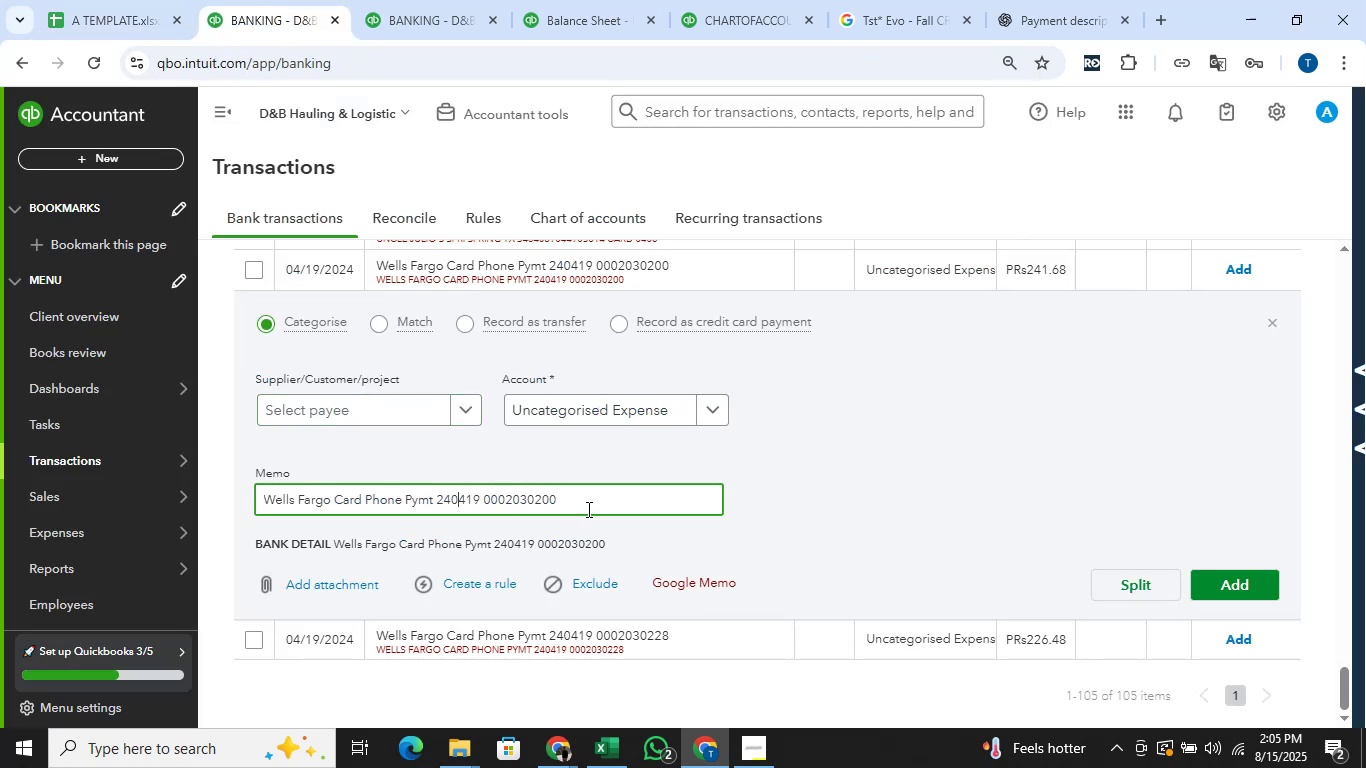 
key(ArrowLeft)
 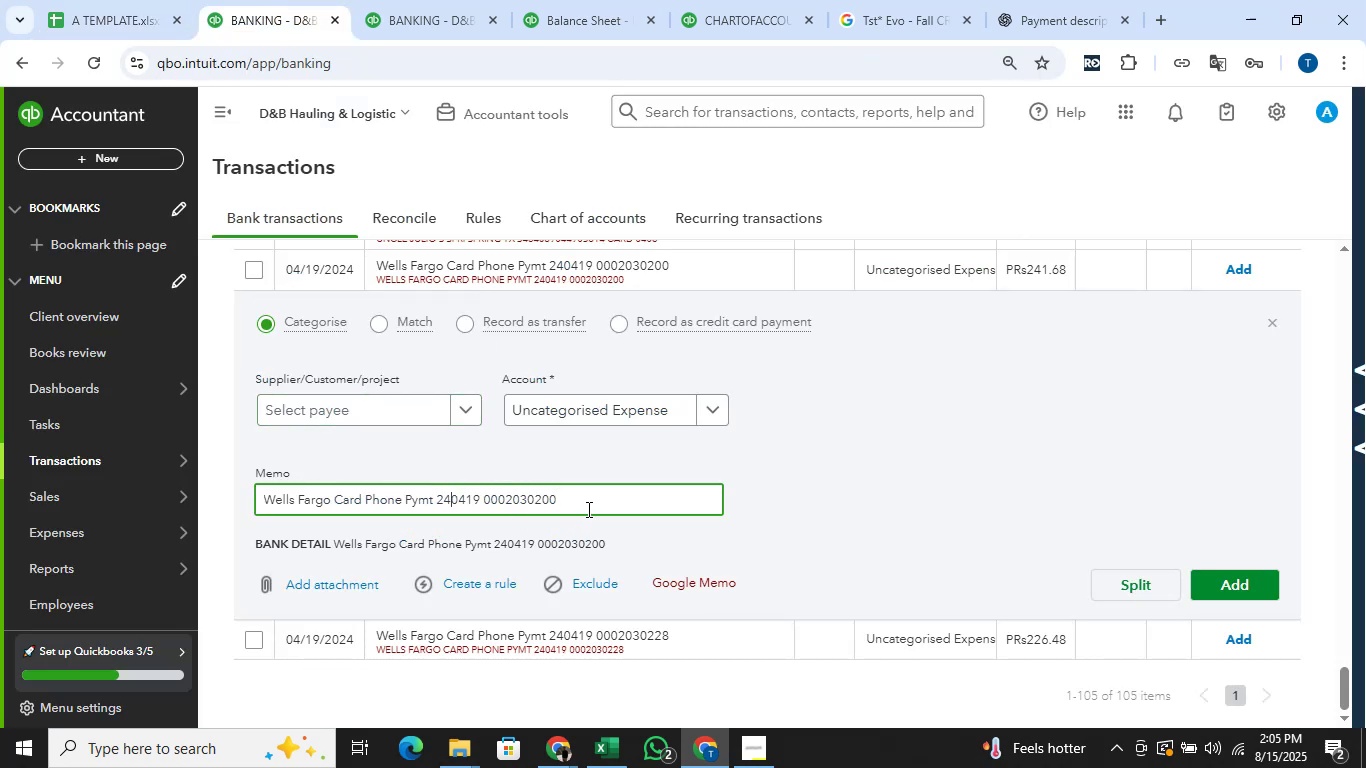 
key(ArrowLeft)
 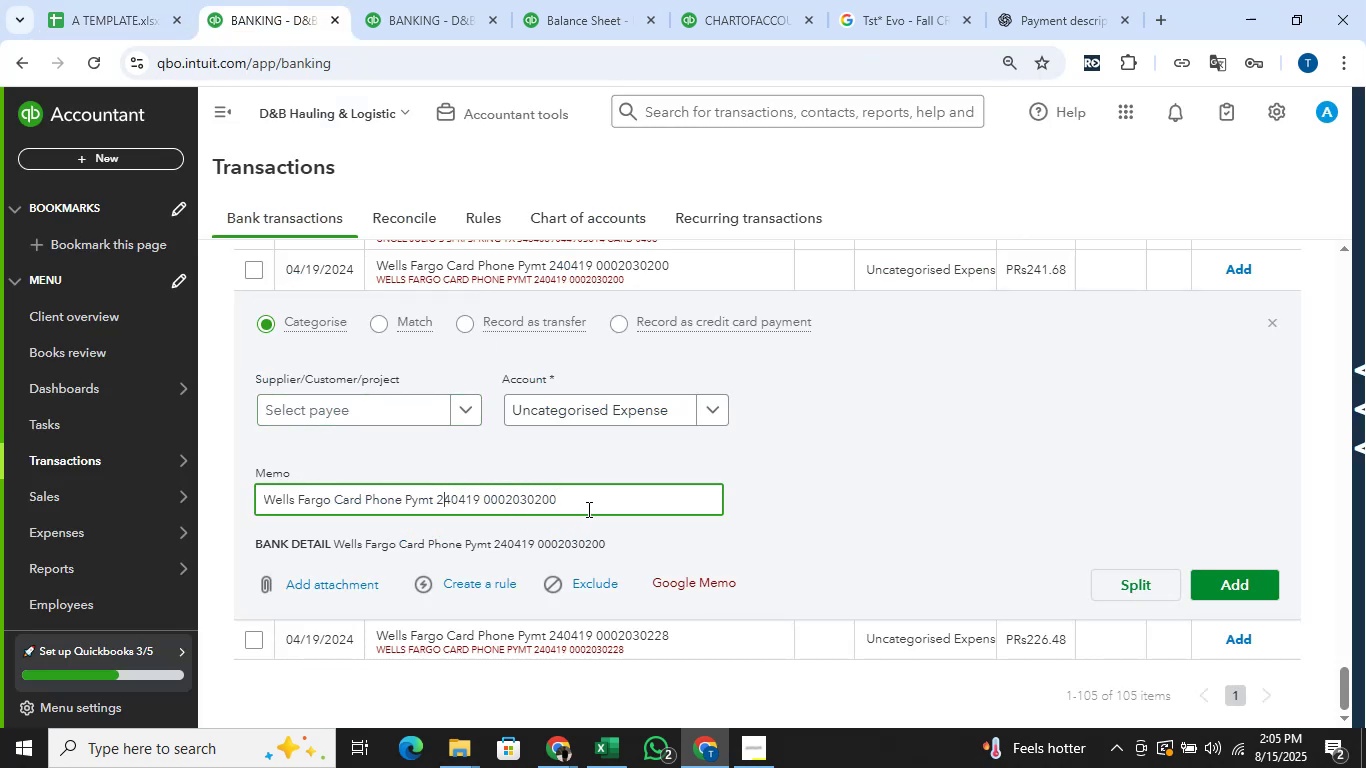 
key(ArrowLeft)
 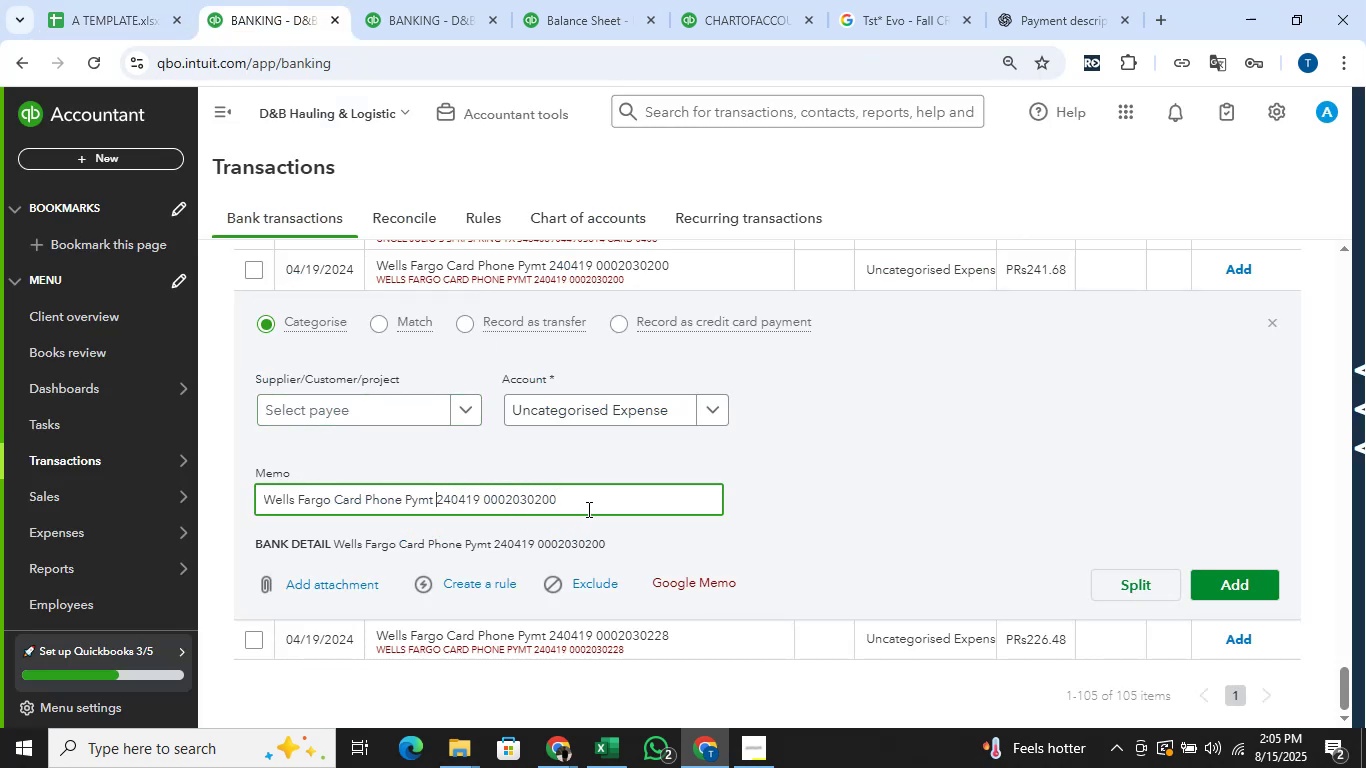 
key(ArrowLeft)
 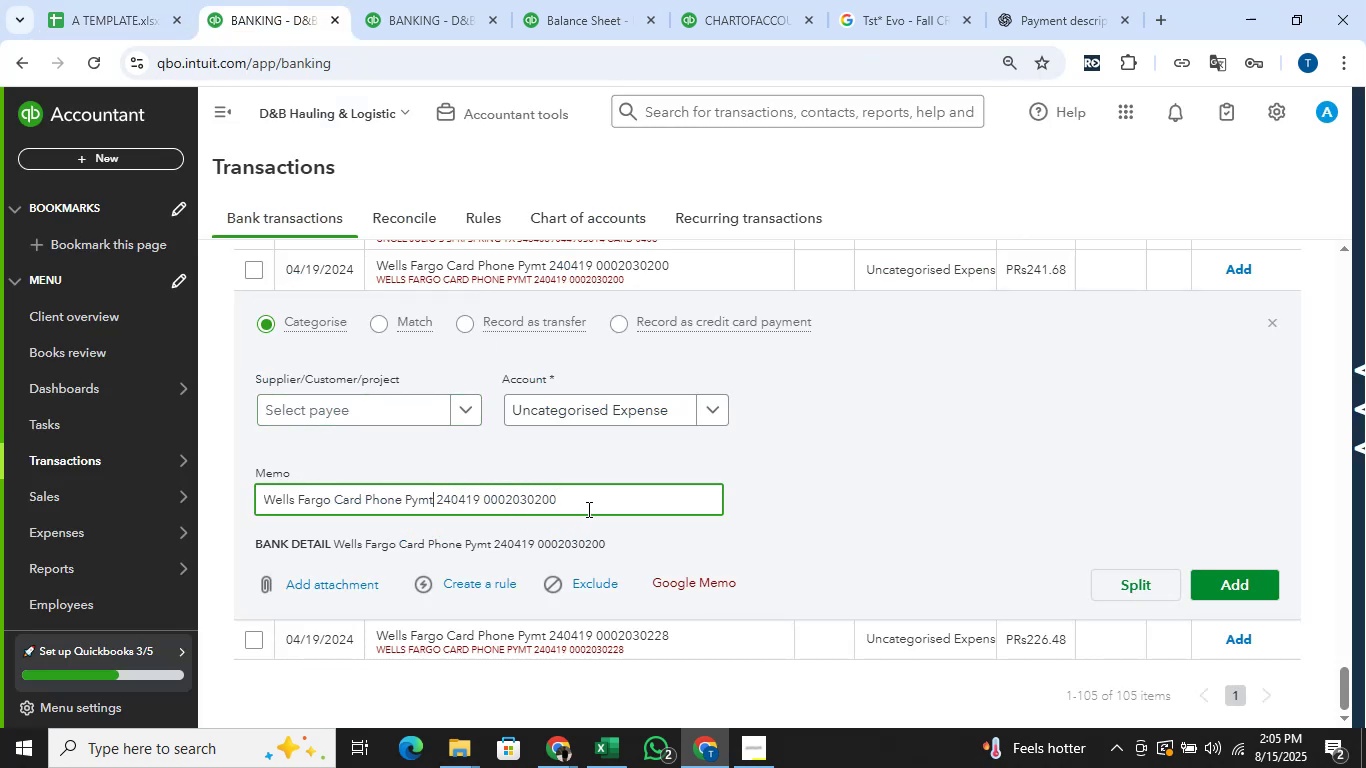 
hold_key(key=ArrowLeft, duration=1.52)
 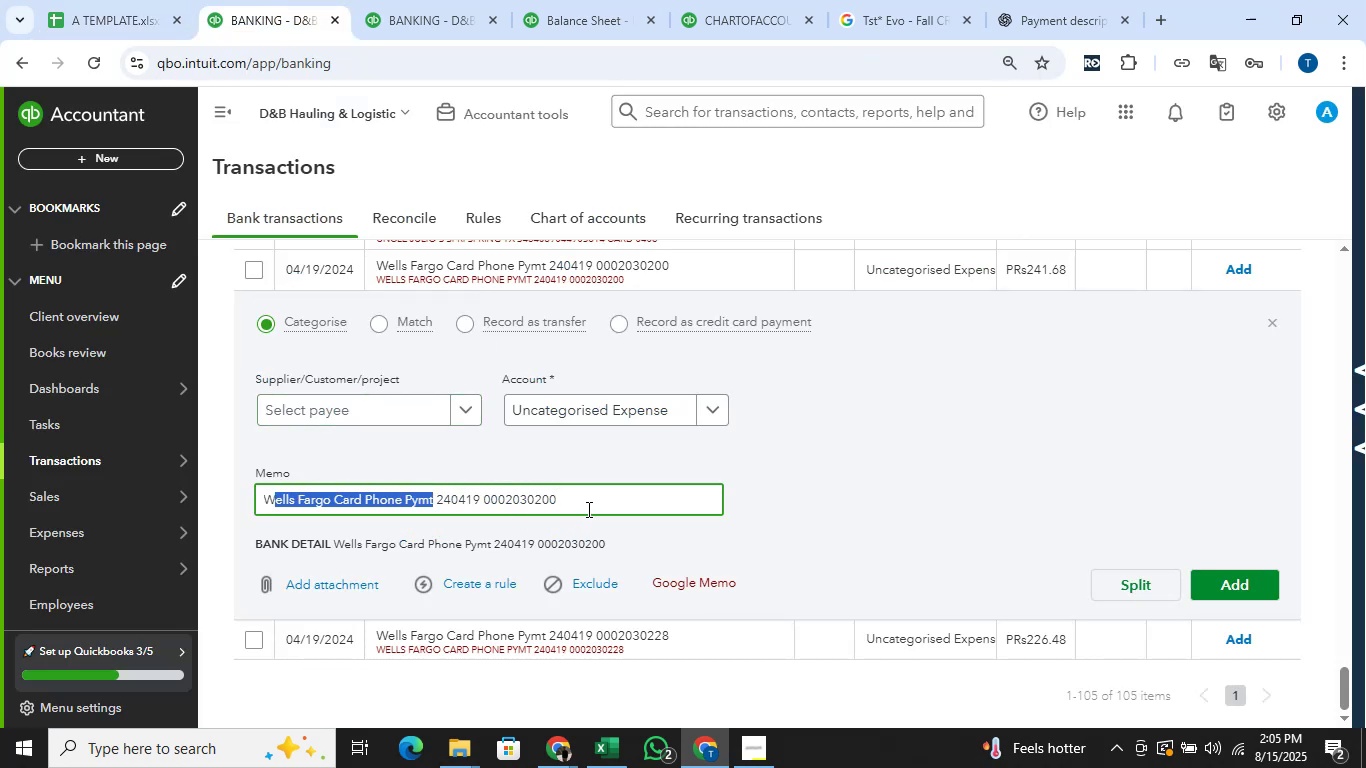 
key(Shift+ArrowLeft)
 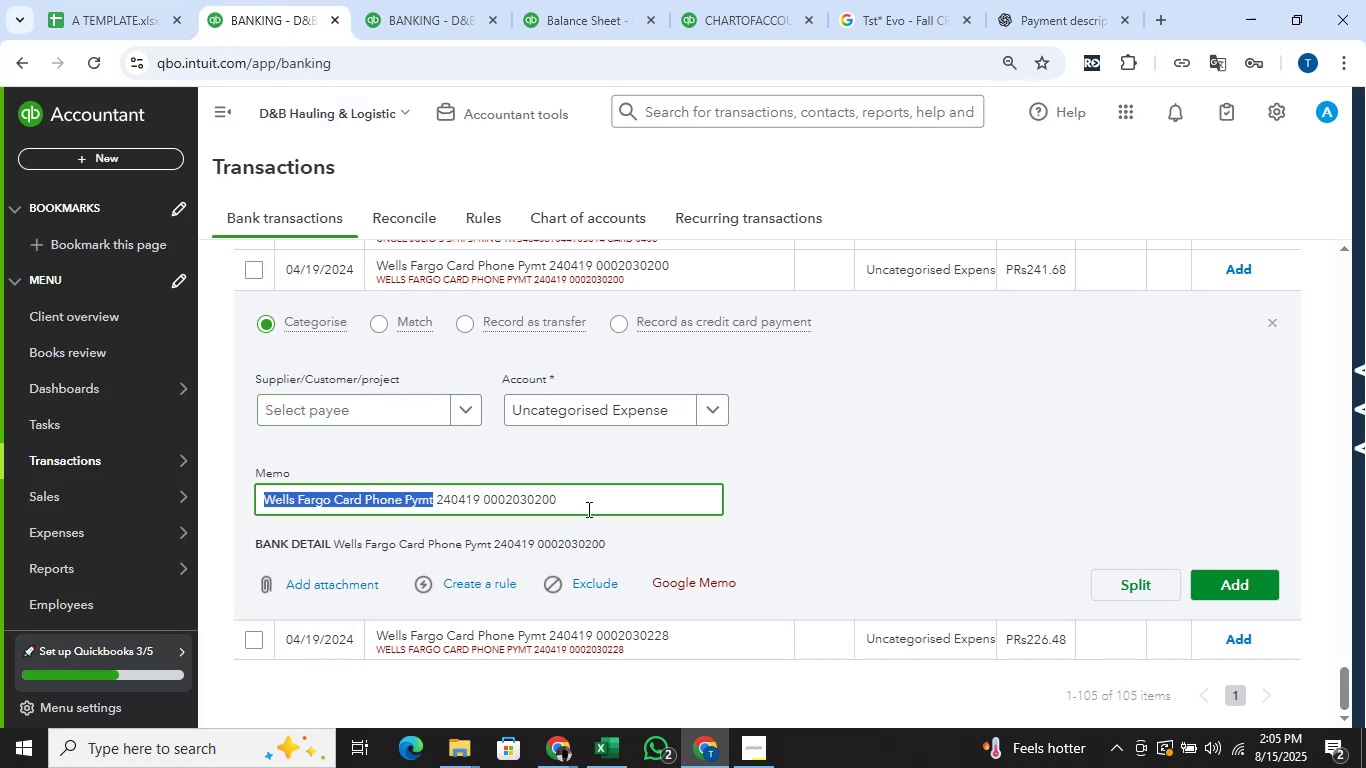 
key(Shift+ArrowLeft)
 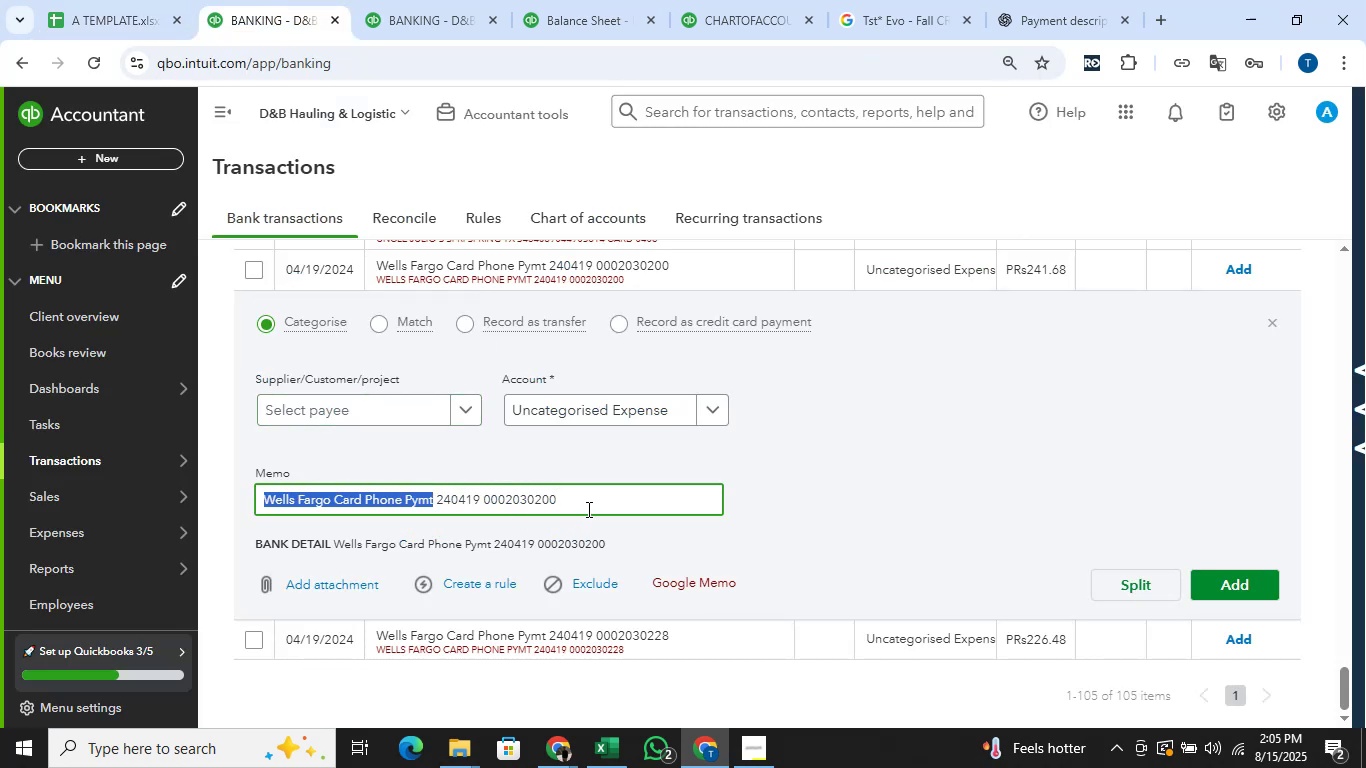 
key(Shift+ArrowLeft)
 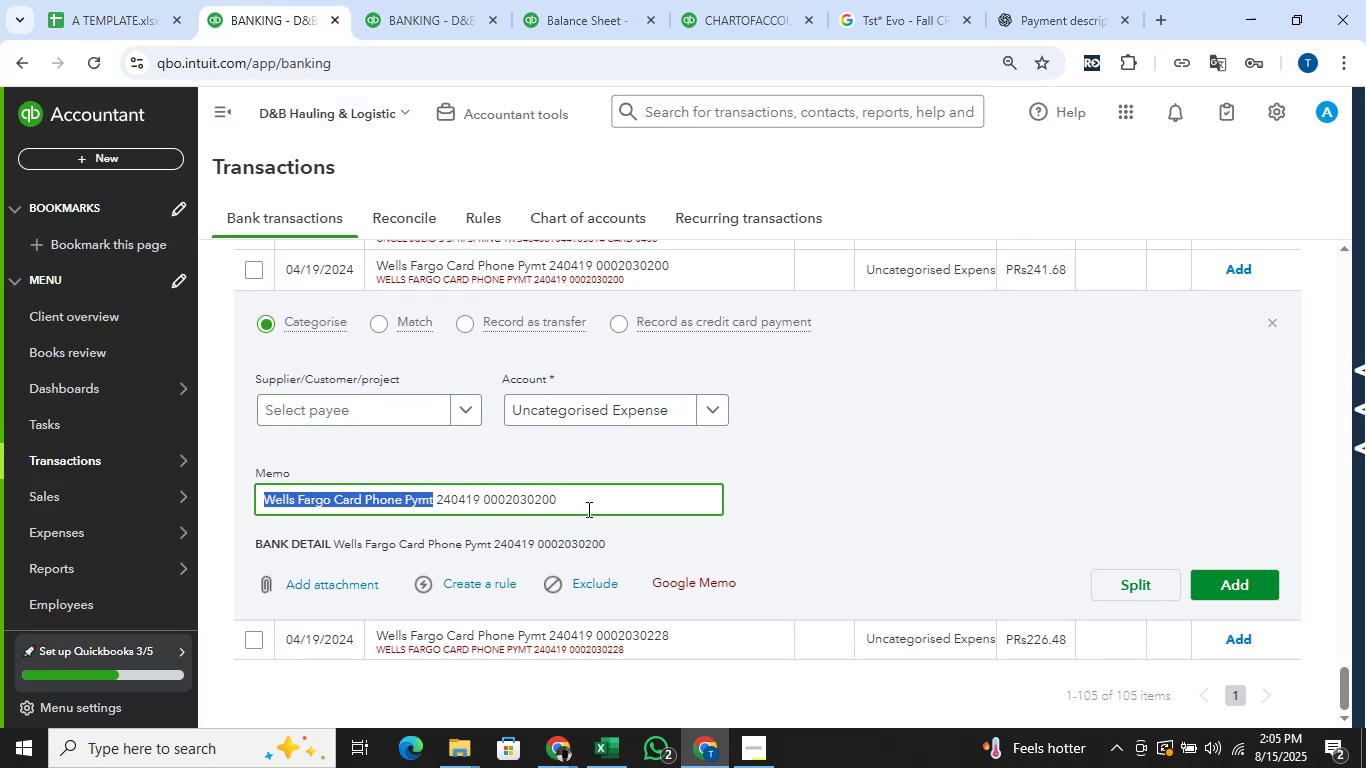 
key(Shift+ArrowLeft)
 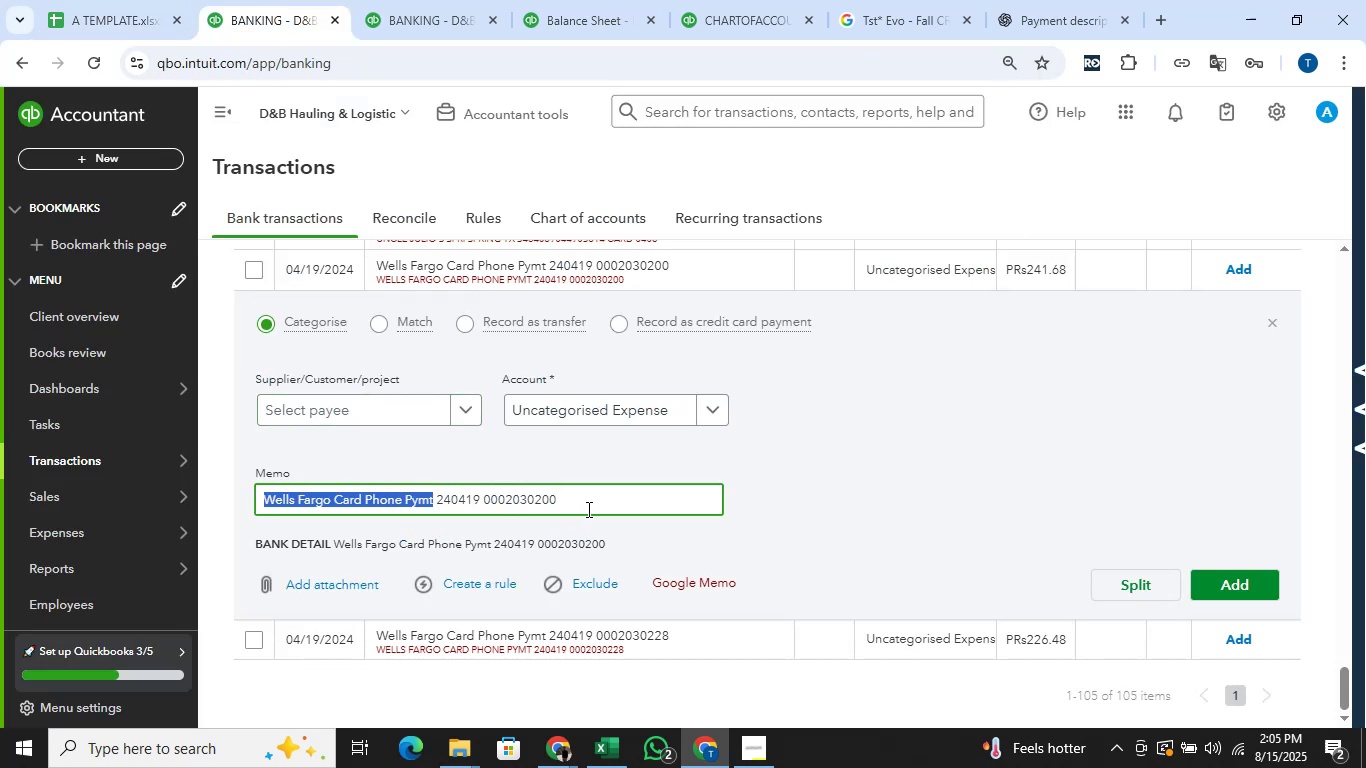 
key(Control+C)
 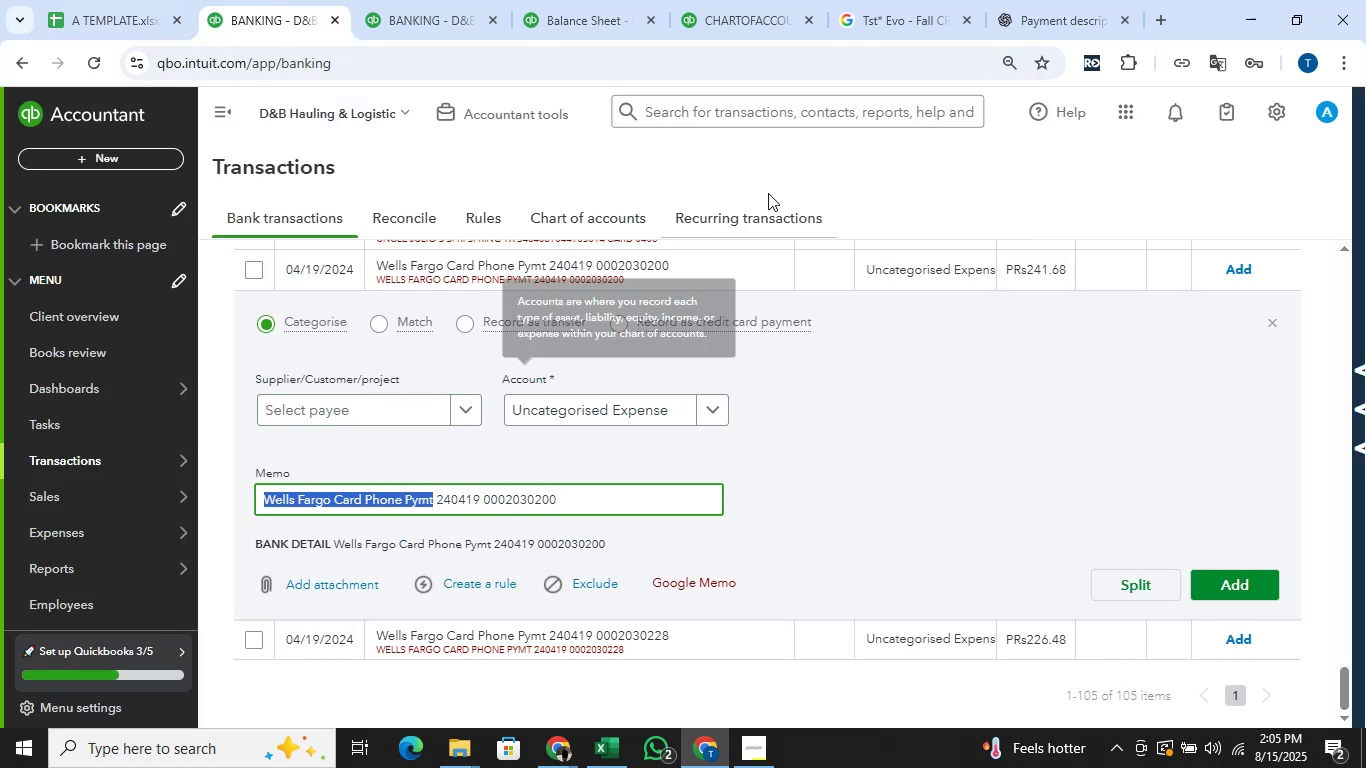 
left_click([943, 0])
 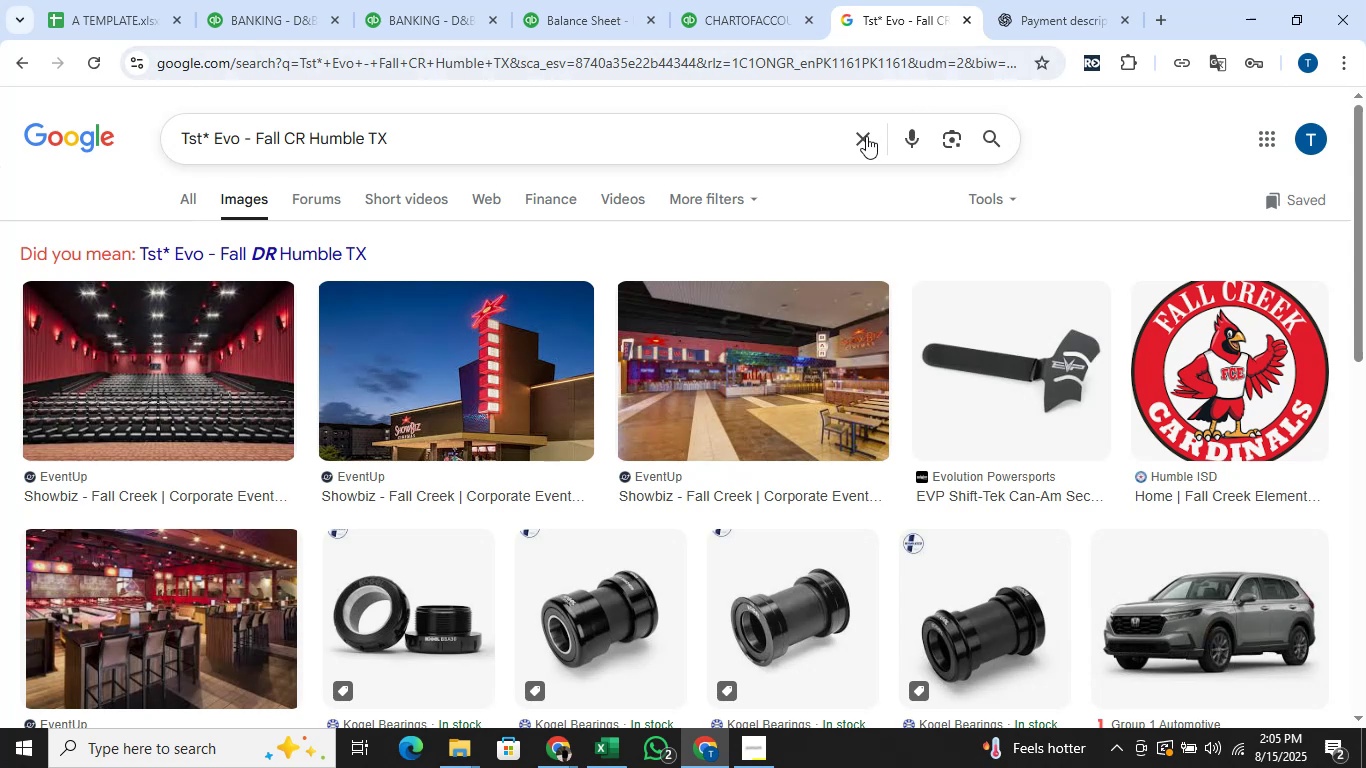 
left_click([866, 136])
 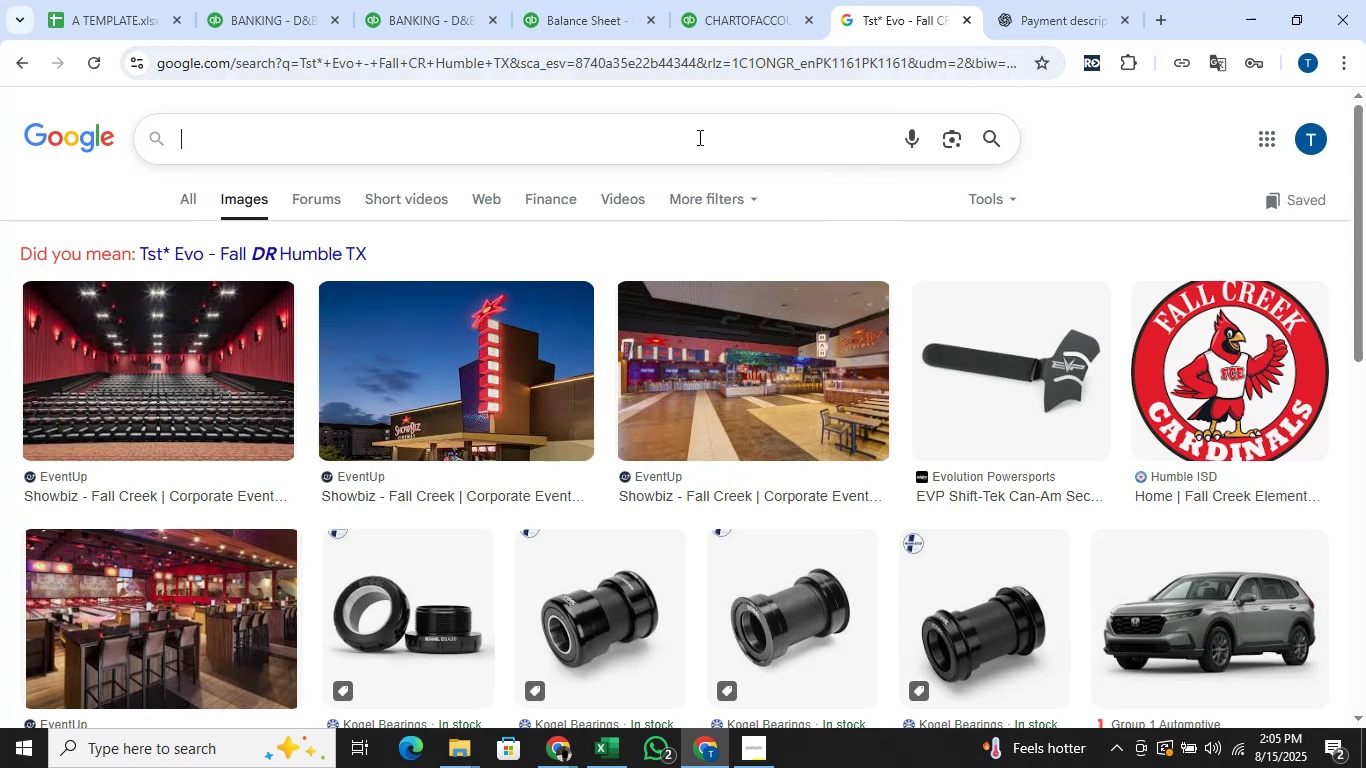 
key(Control+V)
 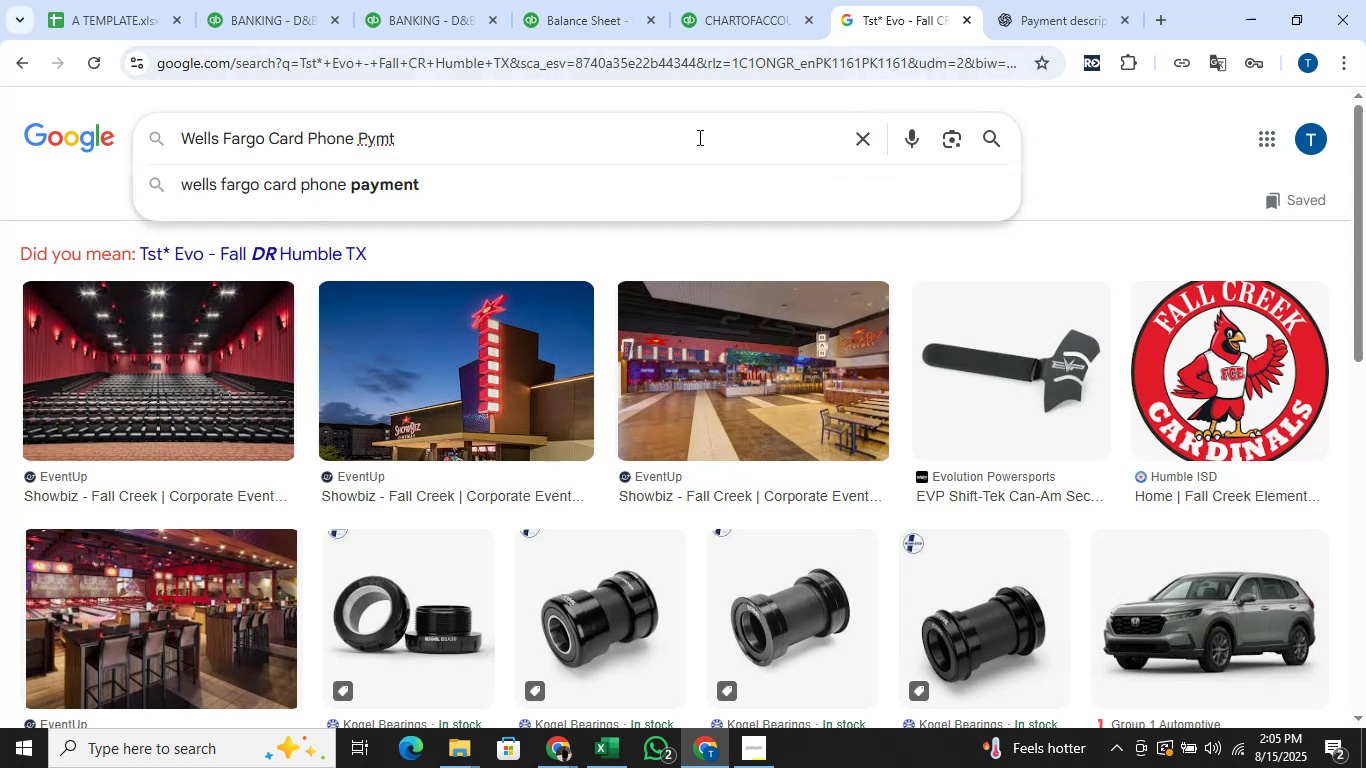 
key(Enter)
 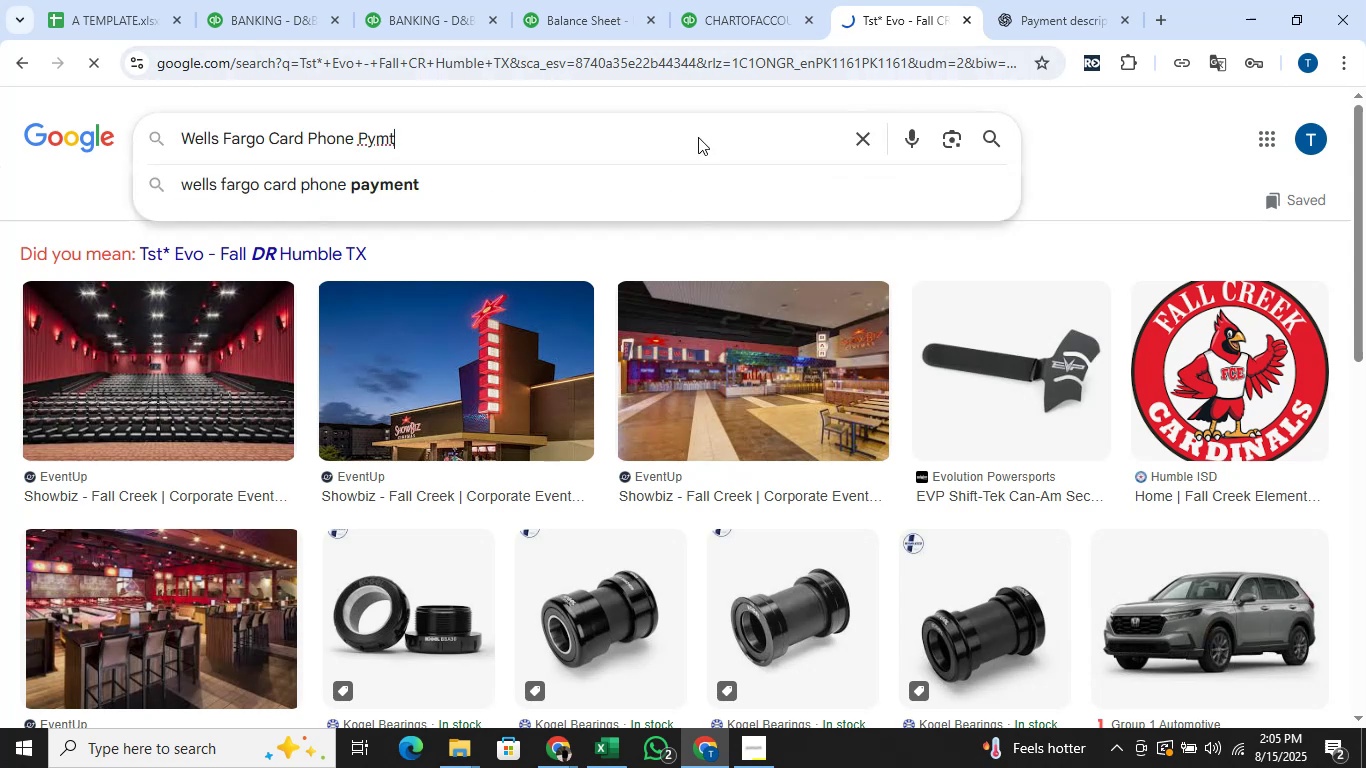 
mouse_move([699, 182])
 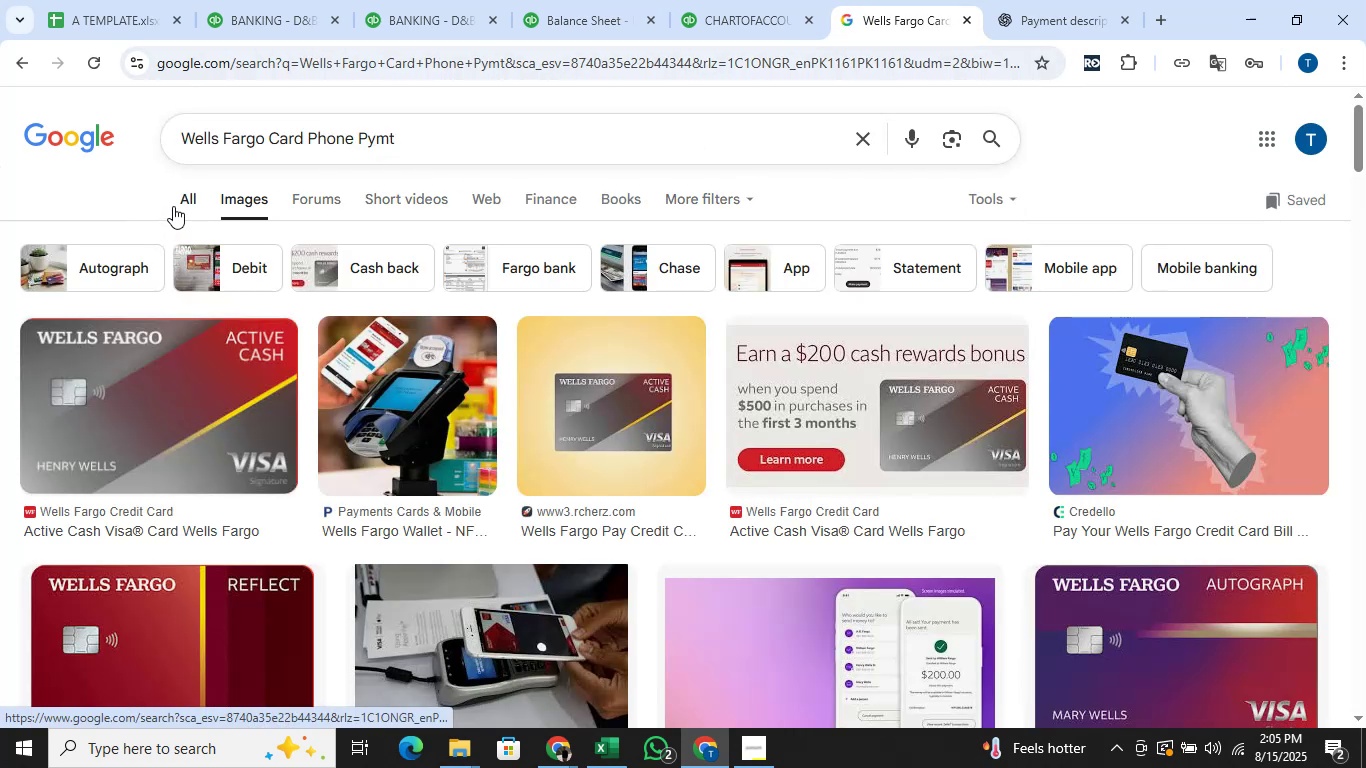 
left_click([173, 206])
 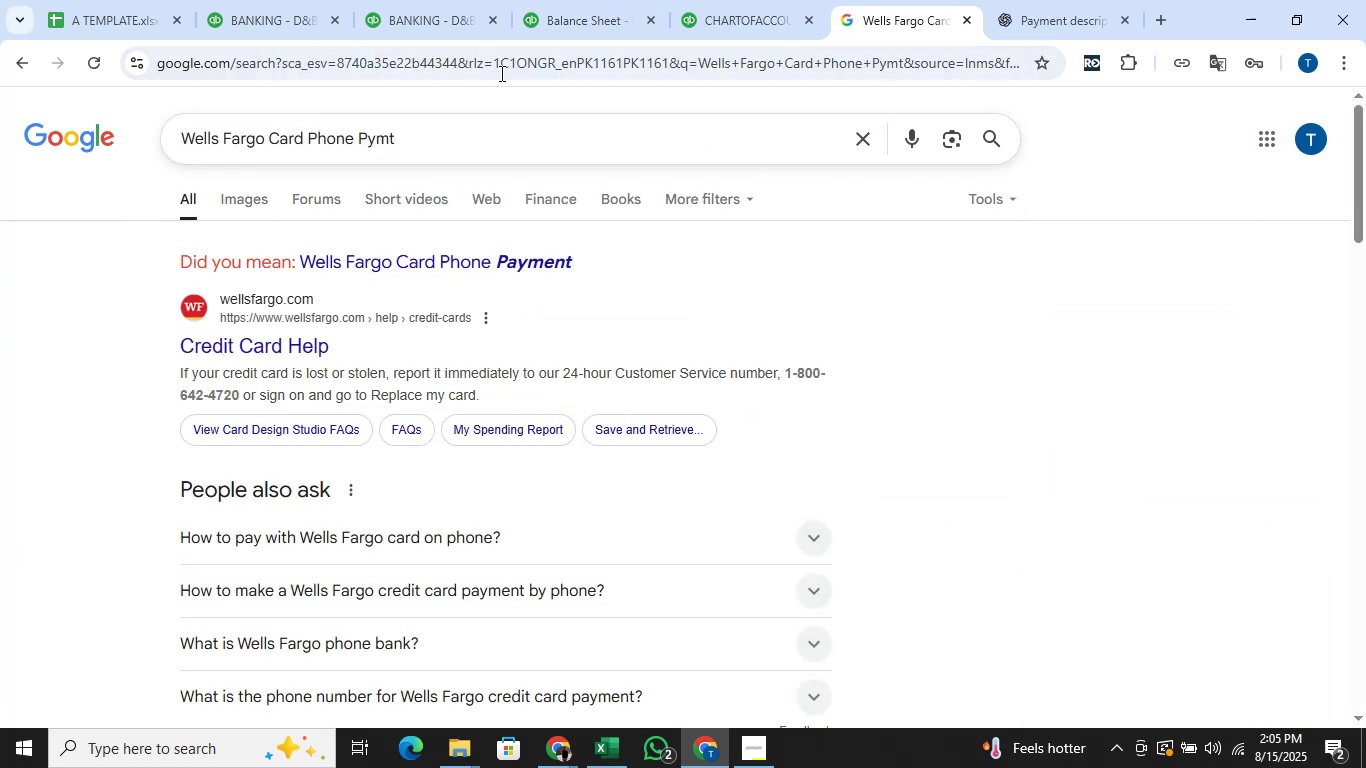 
wait(5.11)
 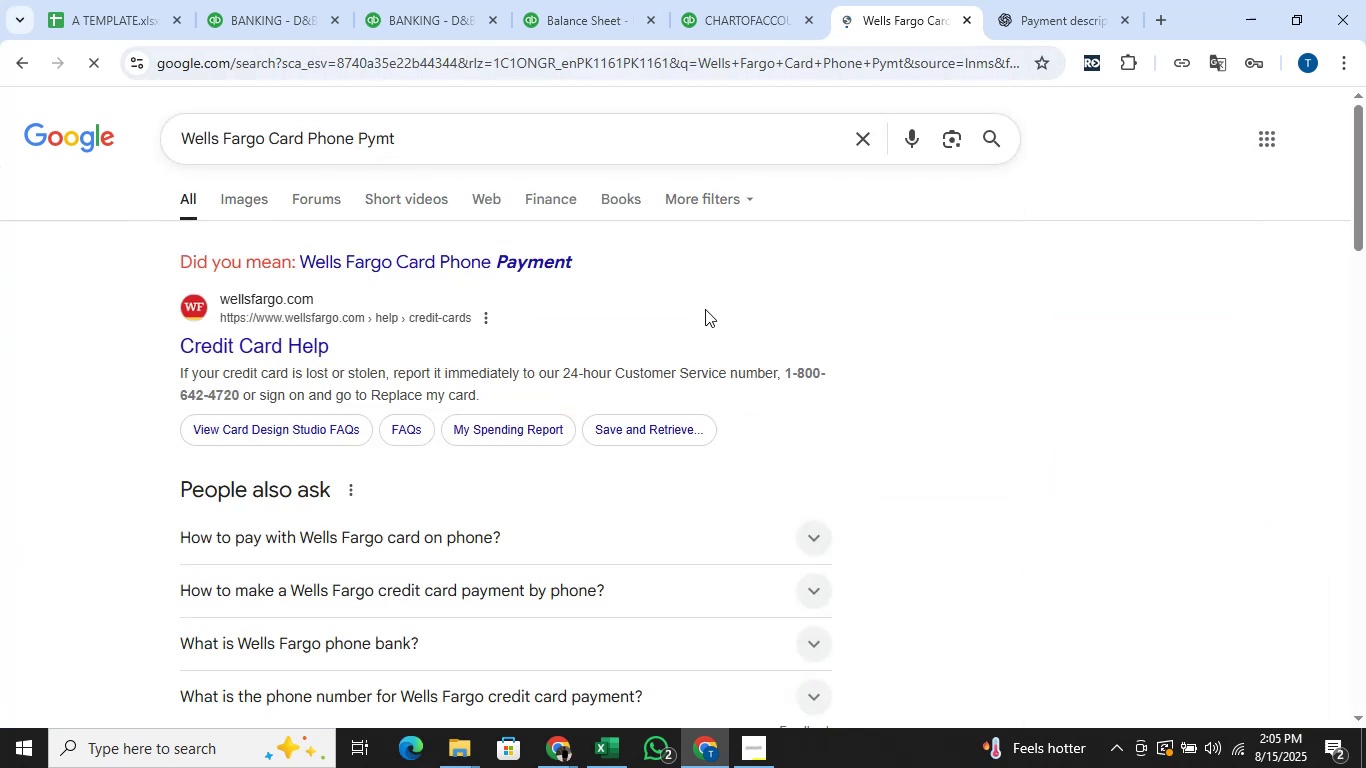 
left_click([343, 1])
 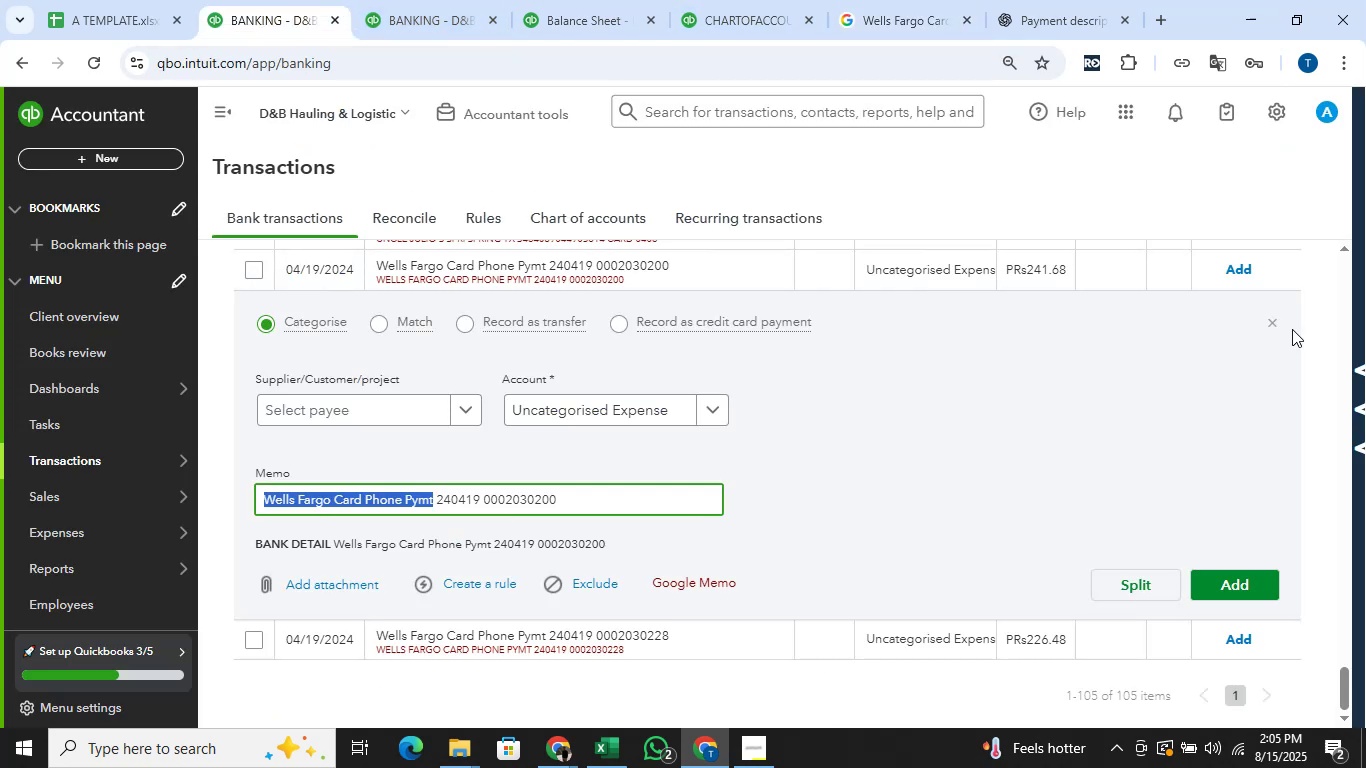 
left_click([1284, 329])
 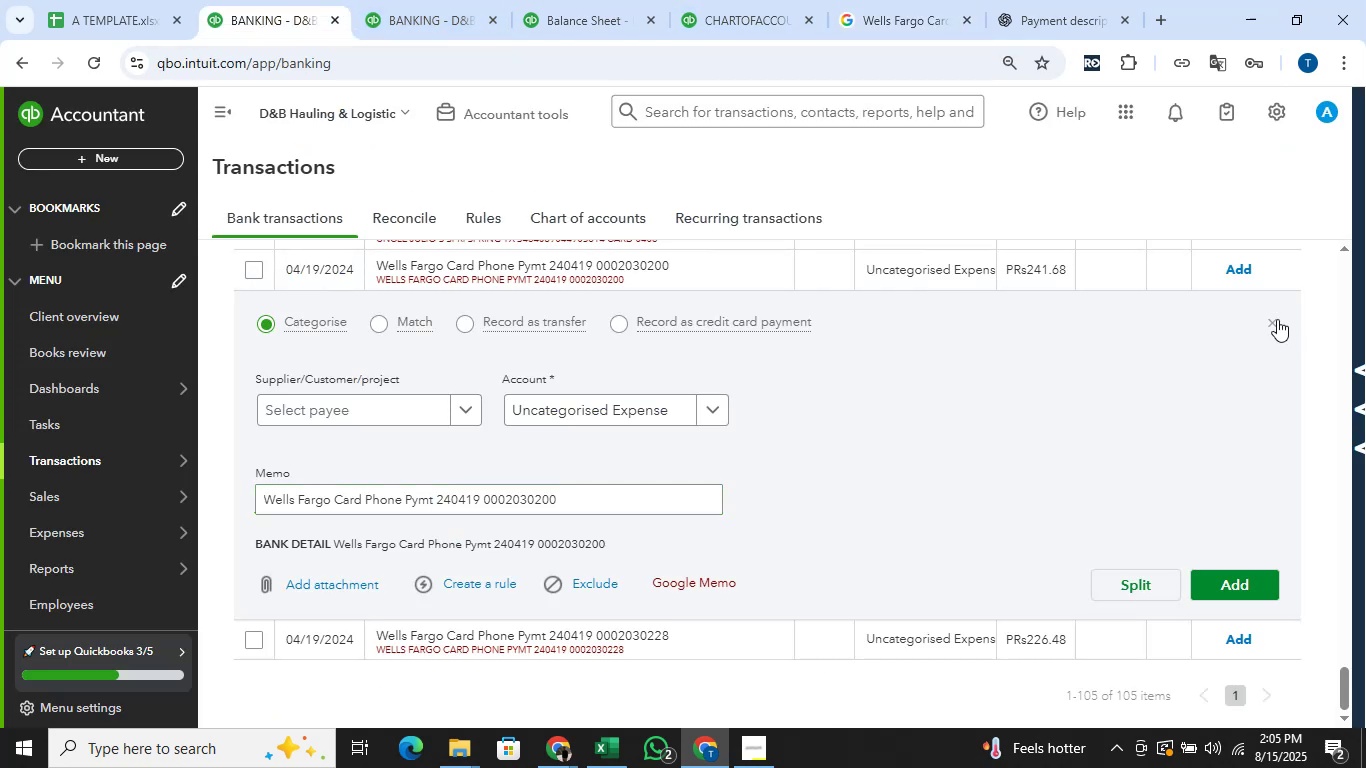 
left_click([1276, 319])
 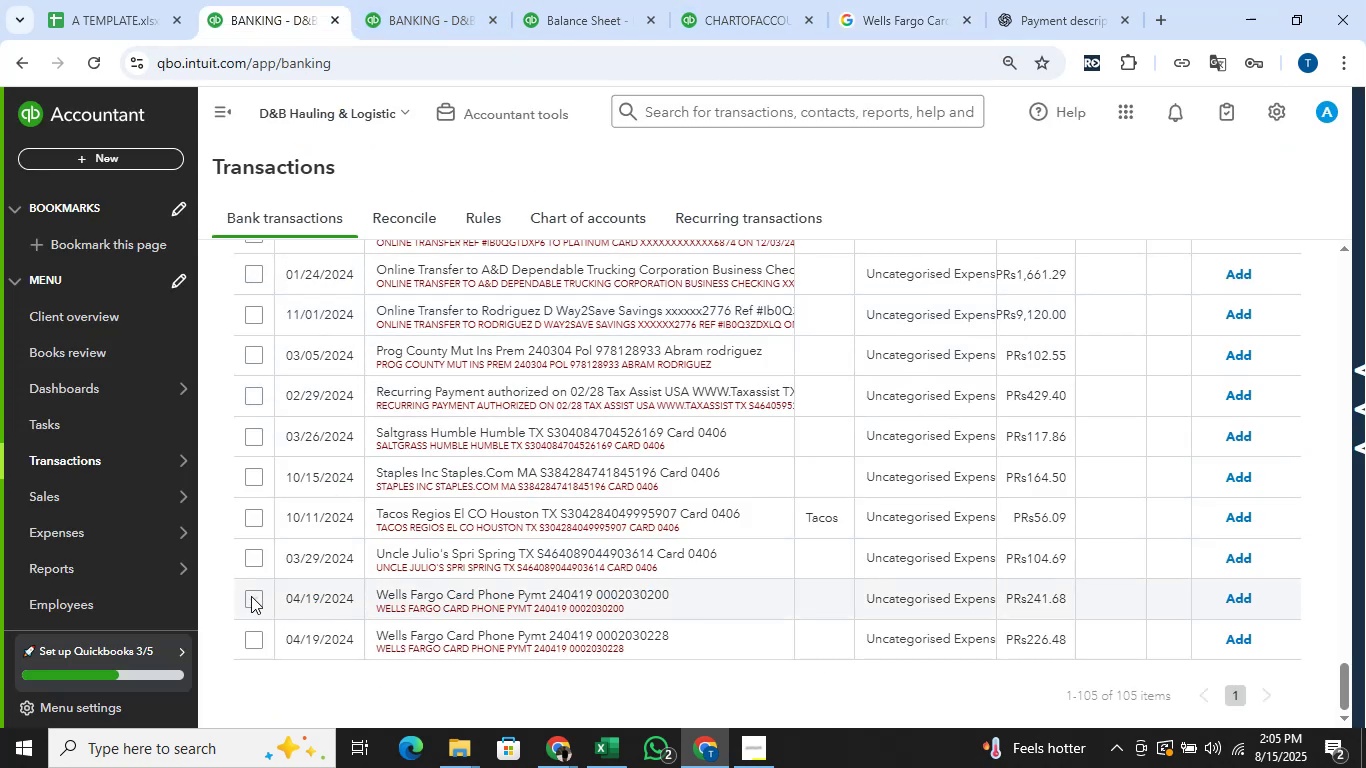 
left_click([251, 596])
 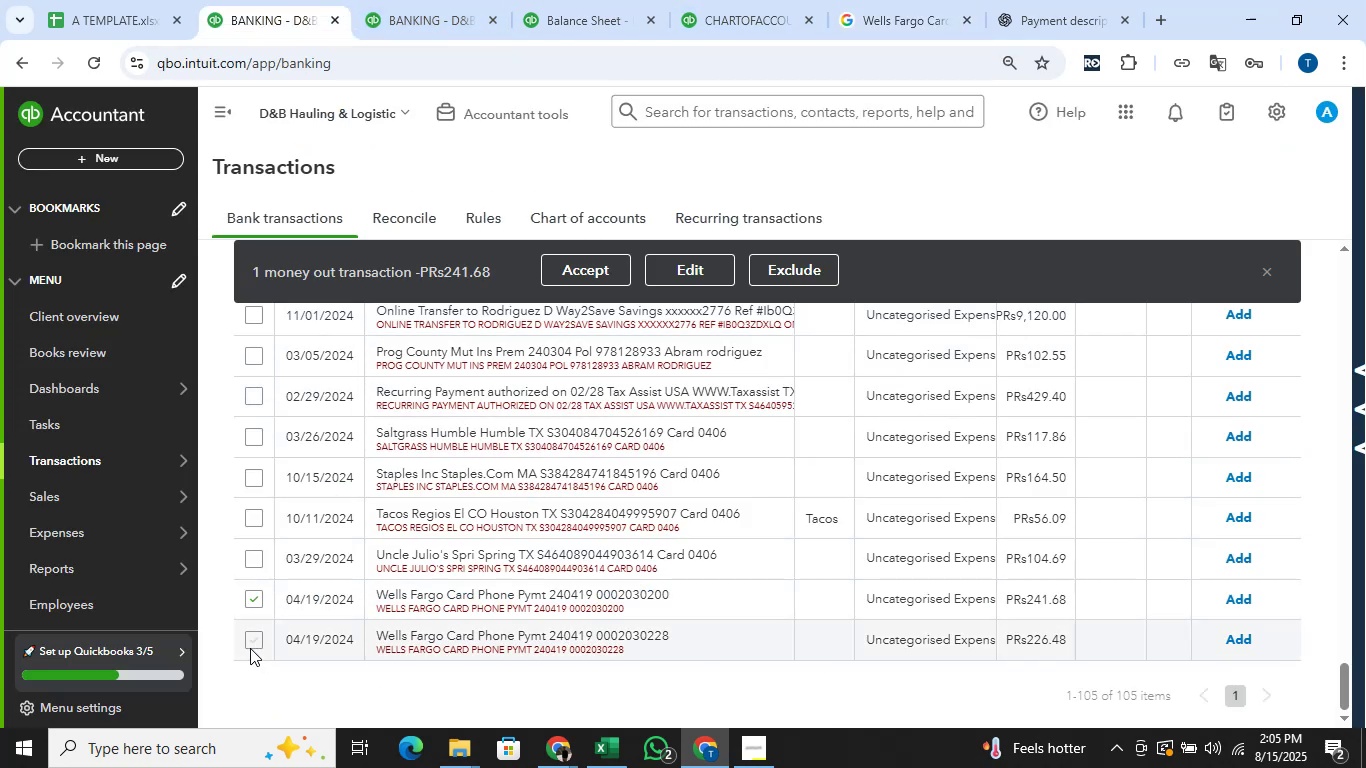 
left_click([249, 644])
 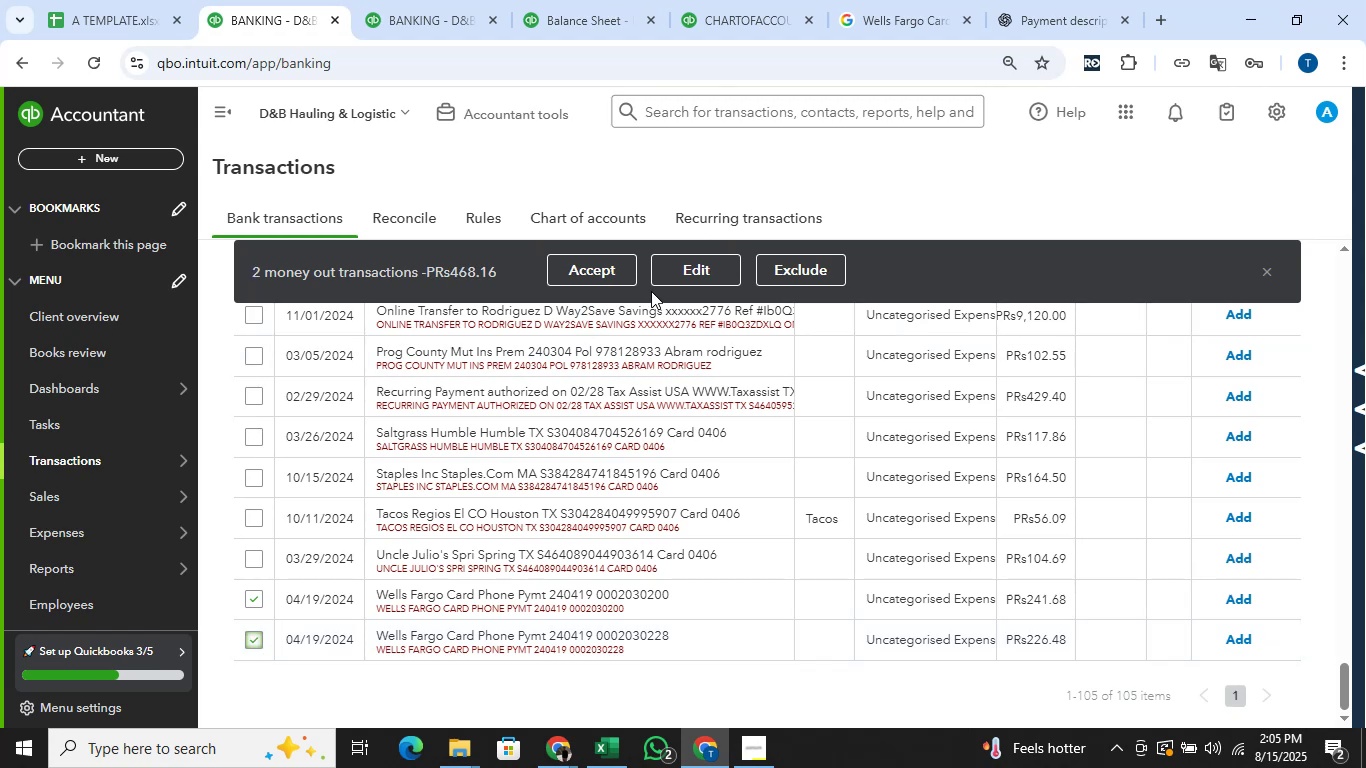 
left_click([698, 280])
 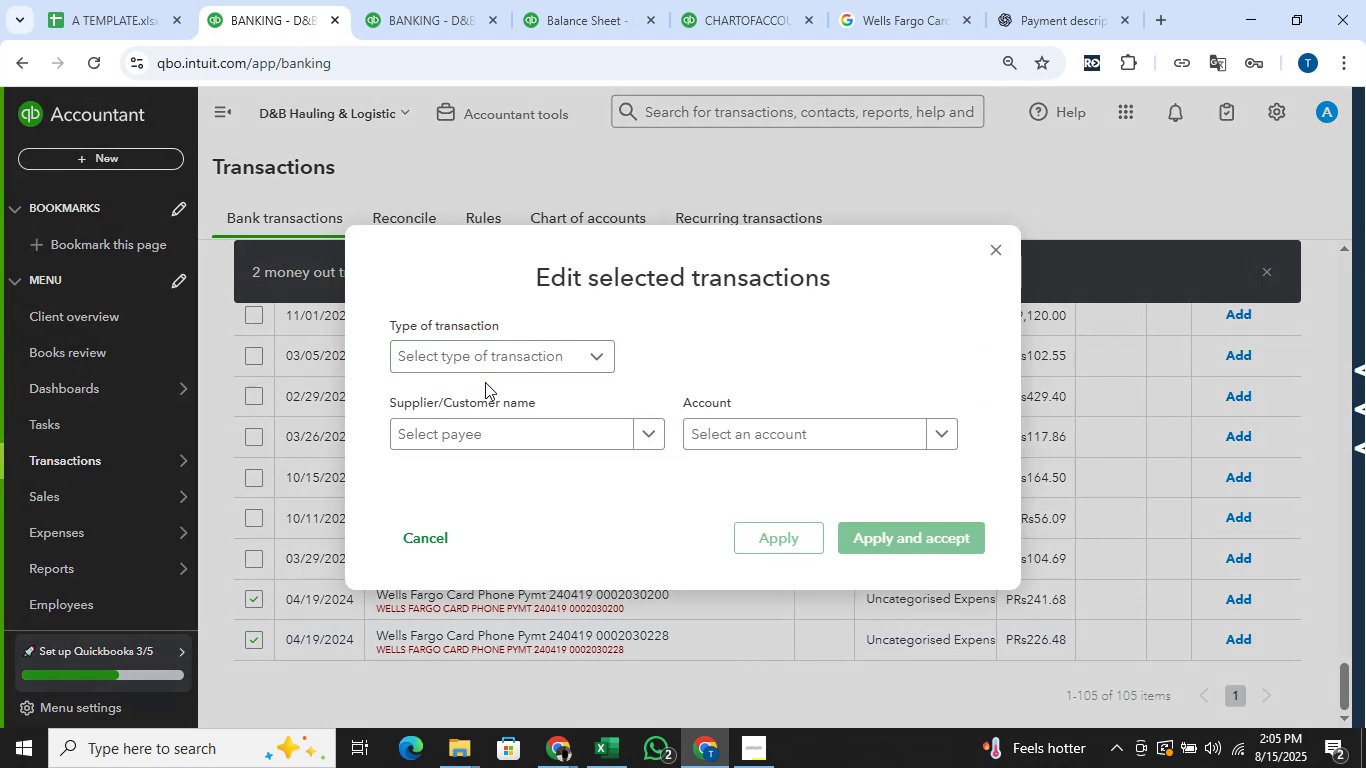 
left_click([495, 363])
 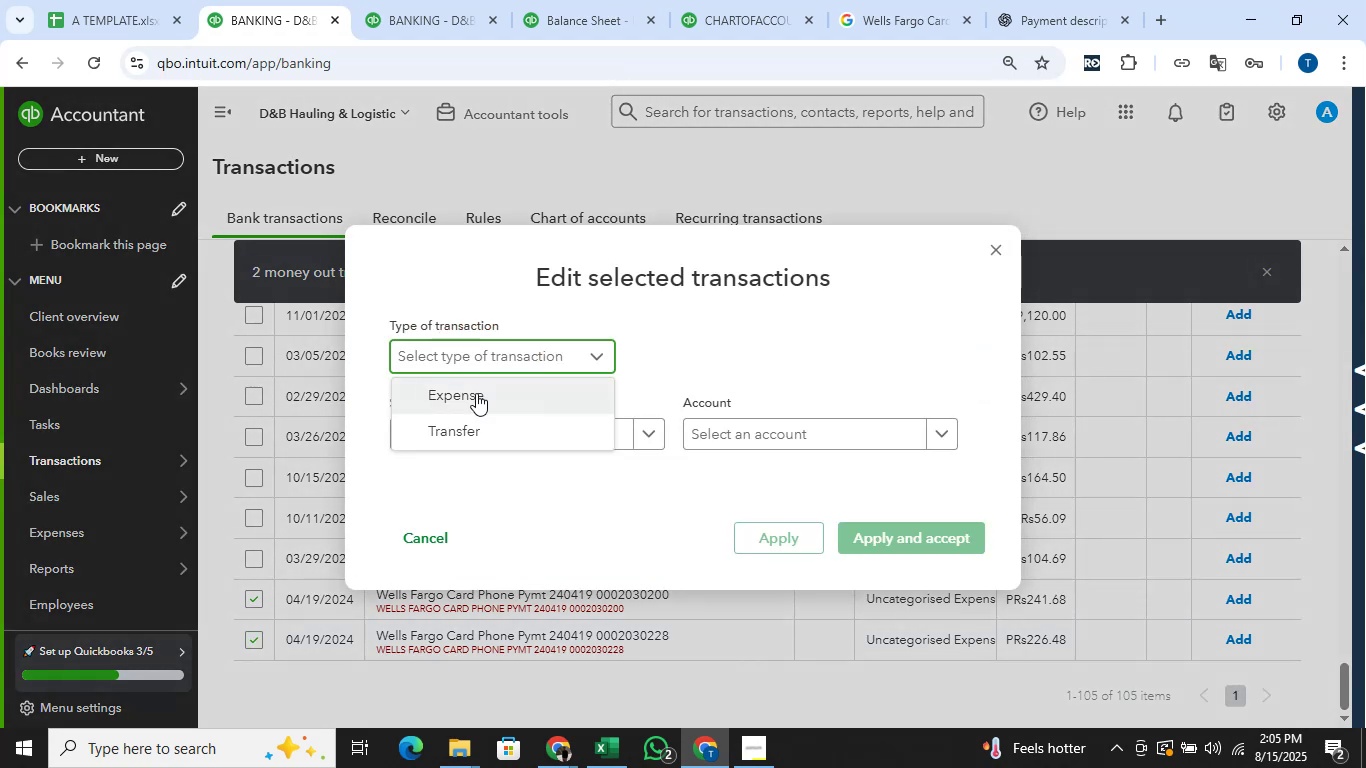 
left_click([476, 393])
 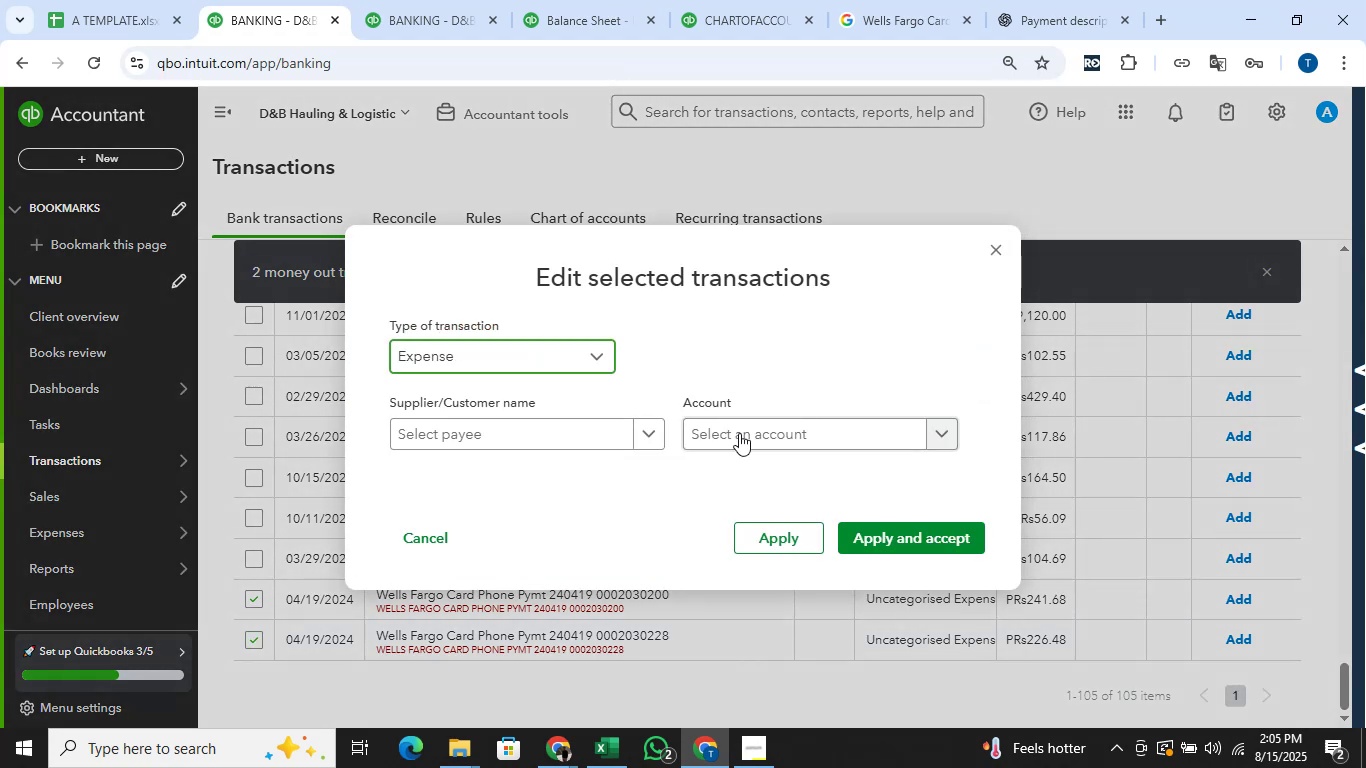 
left_click([742, 433])
 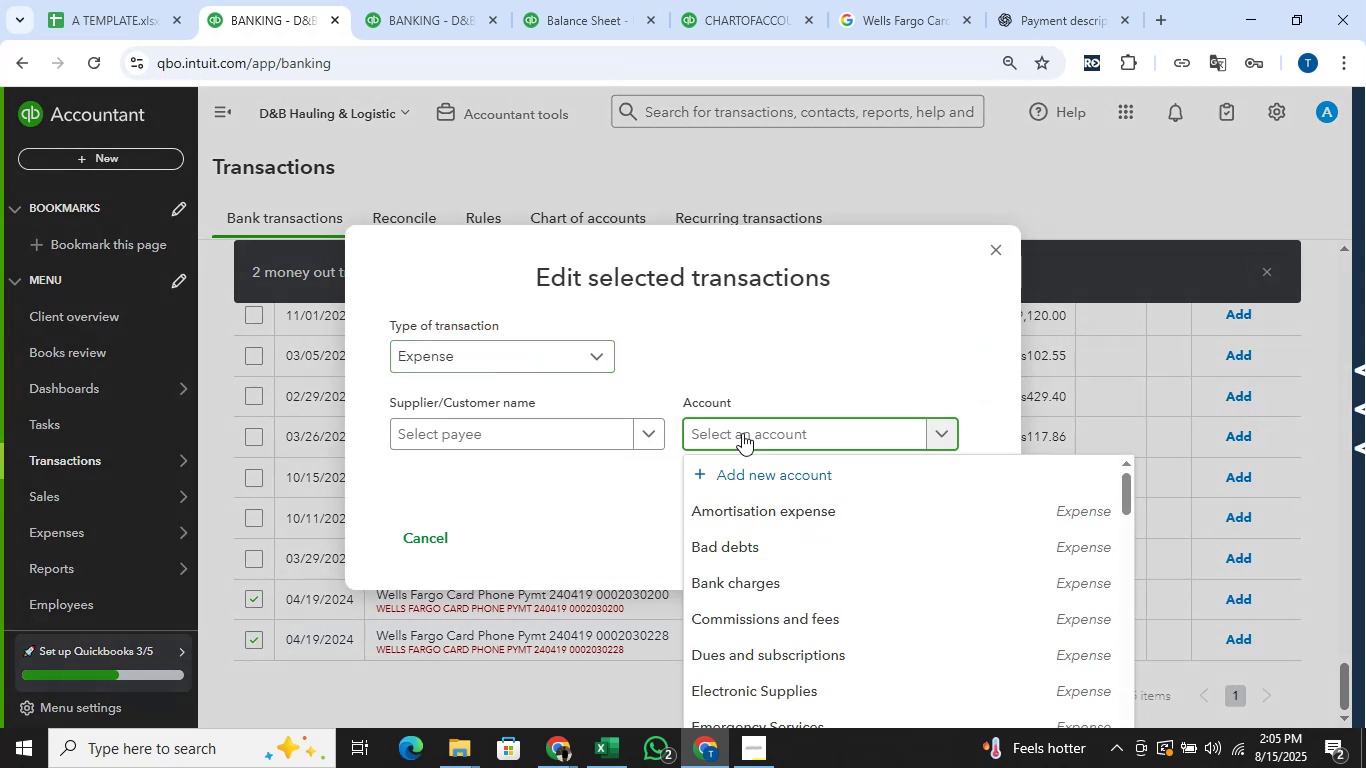 
type(utili)
 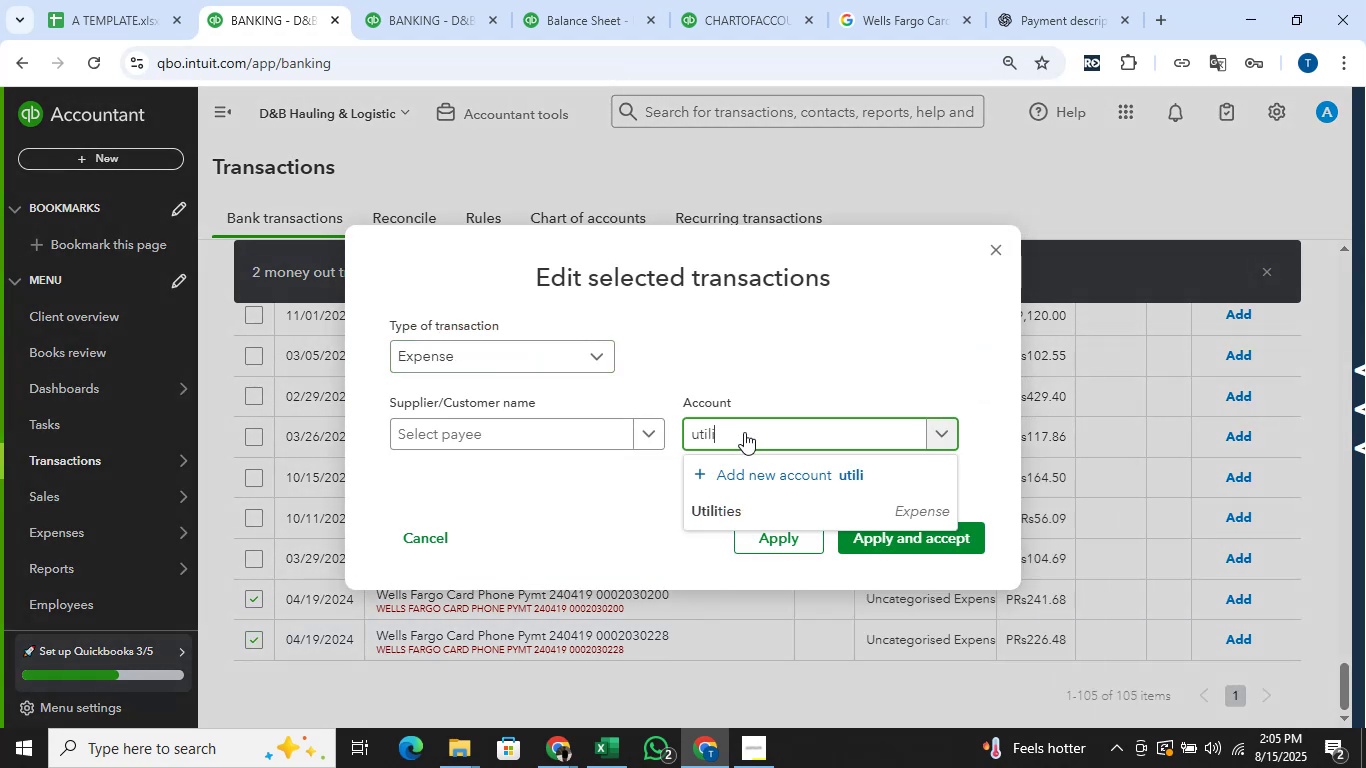 
left_click([775, 505])
 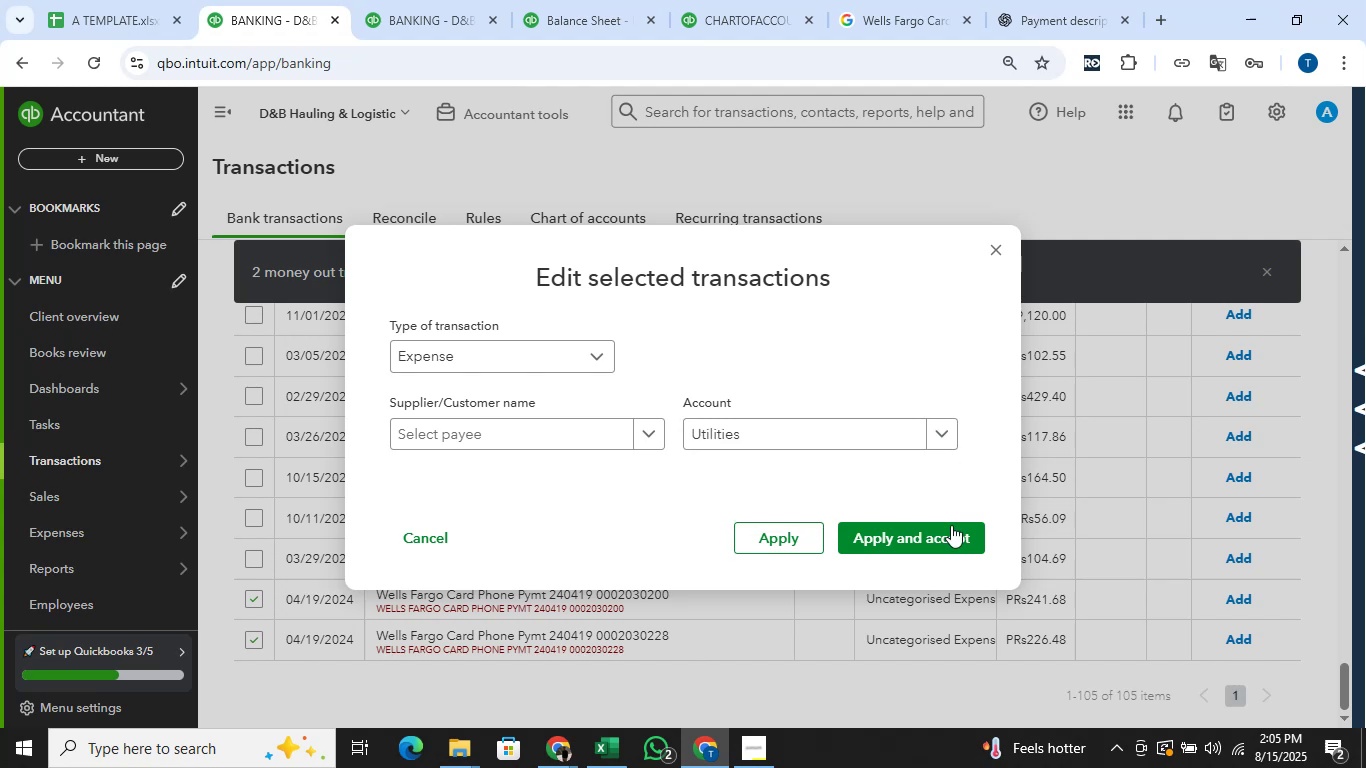 
left_click([951, 525])
 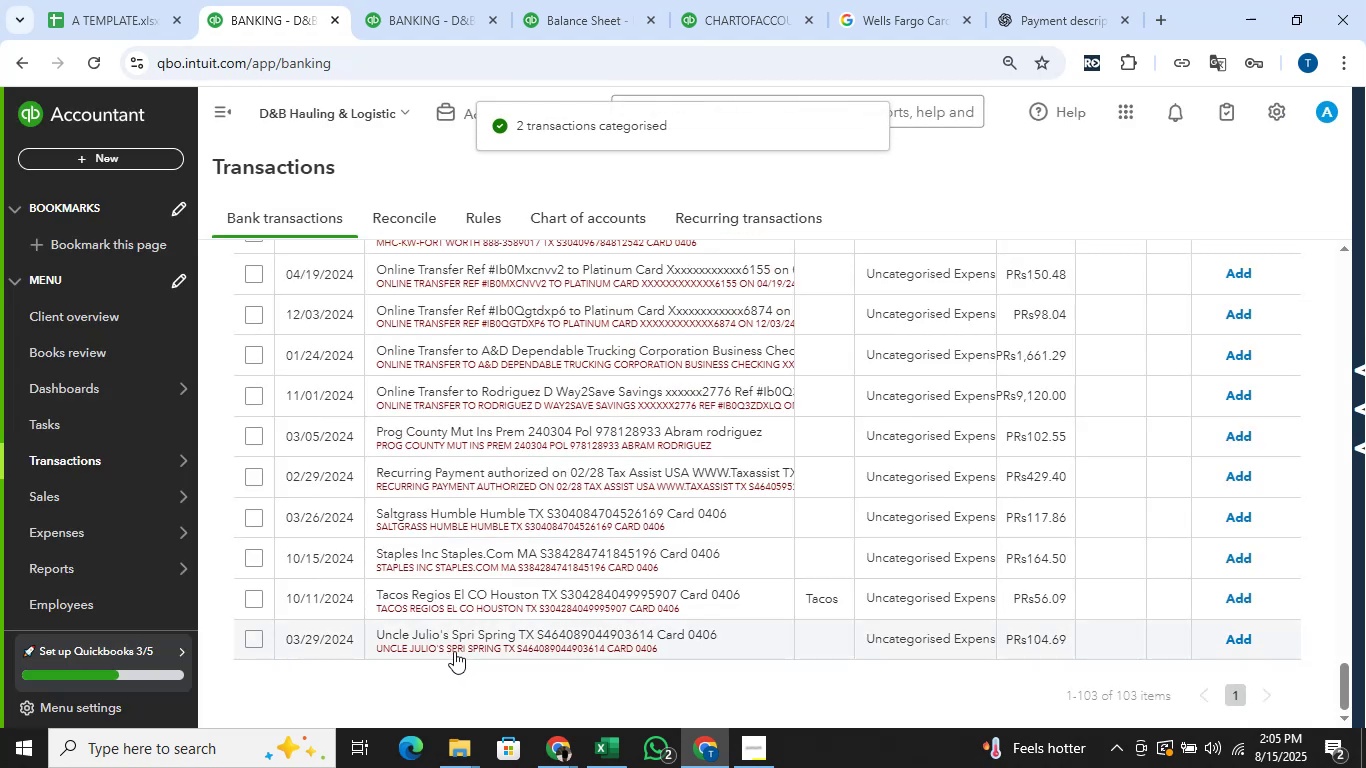 
wait(5.63)
 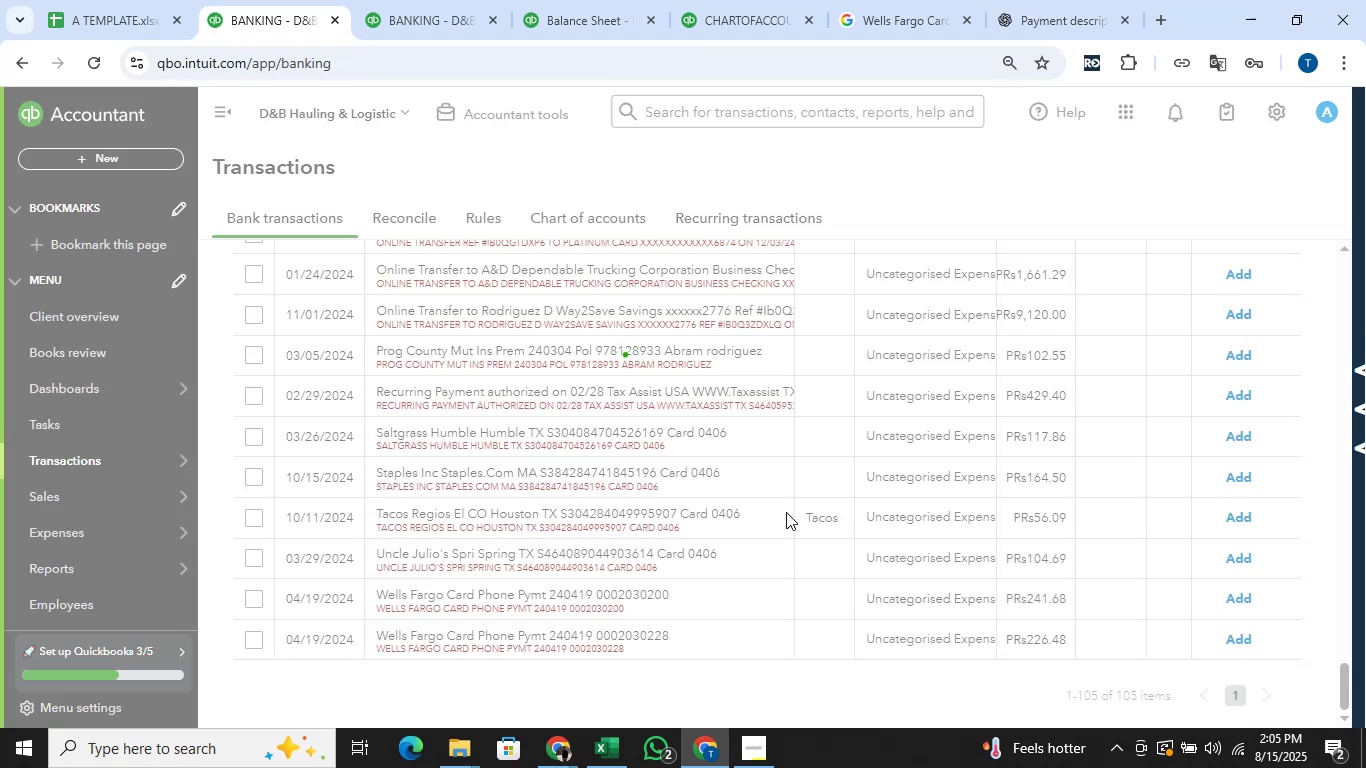 
left_click([492, 641])
 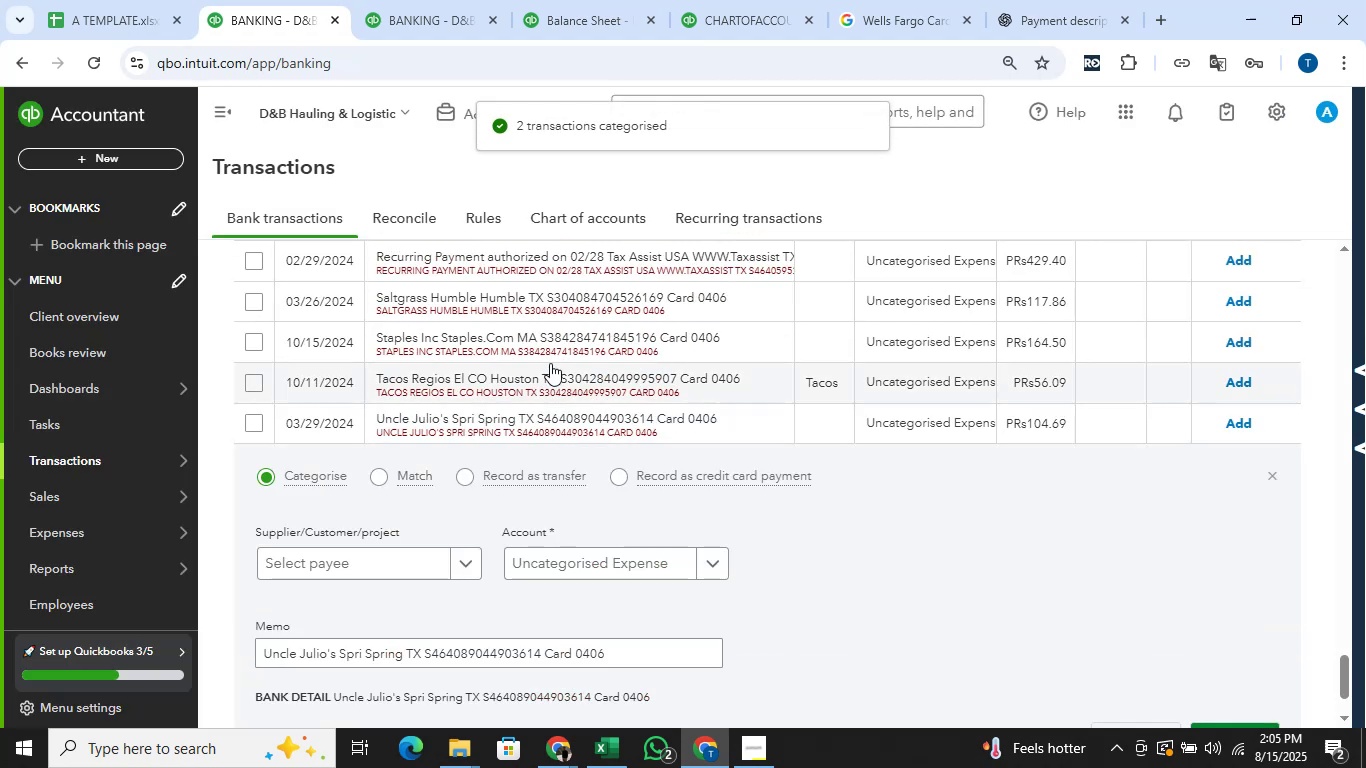 
scroll: coordinate [550, 363], scroll_direction: down, amount: 1.0
 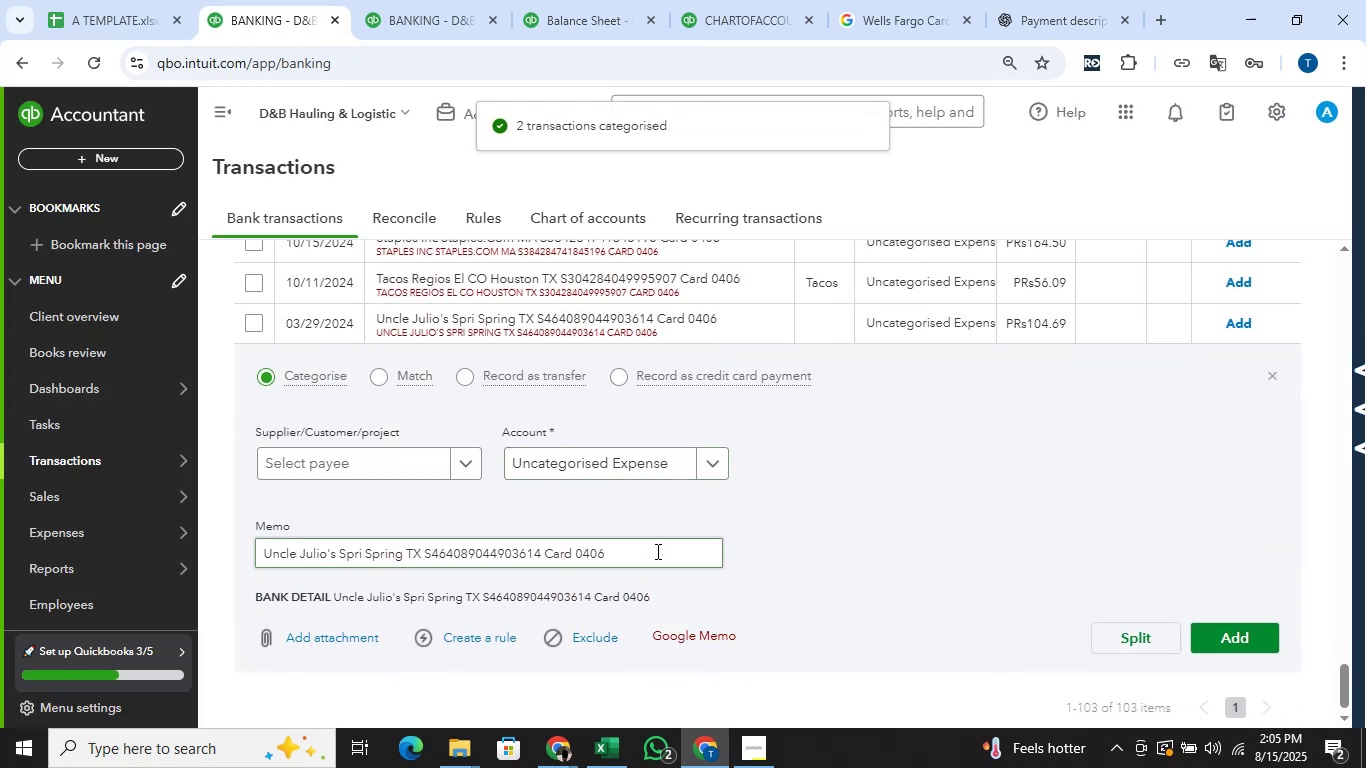 
left_click([656, 551])
 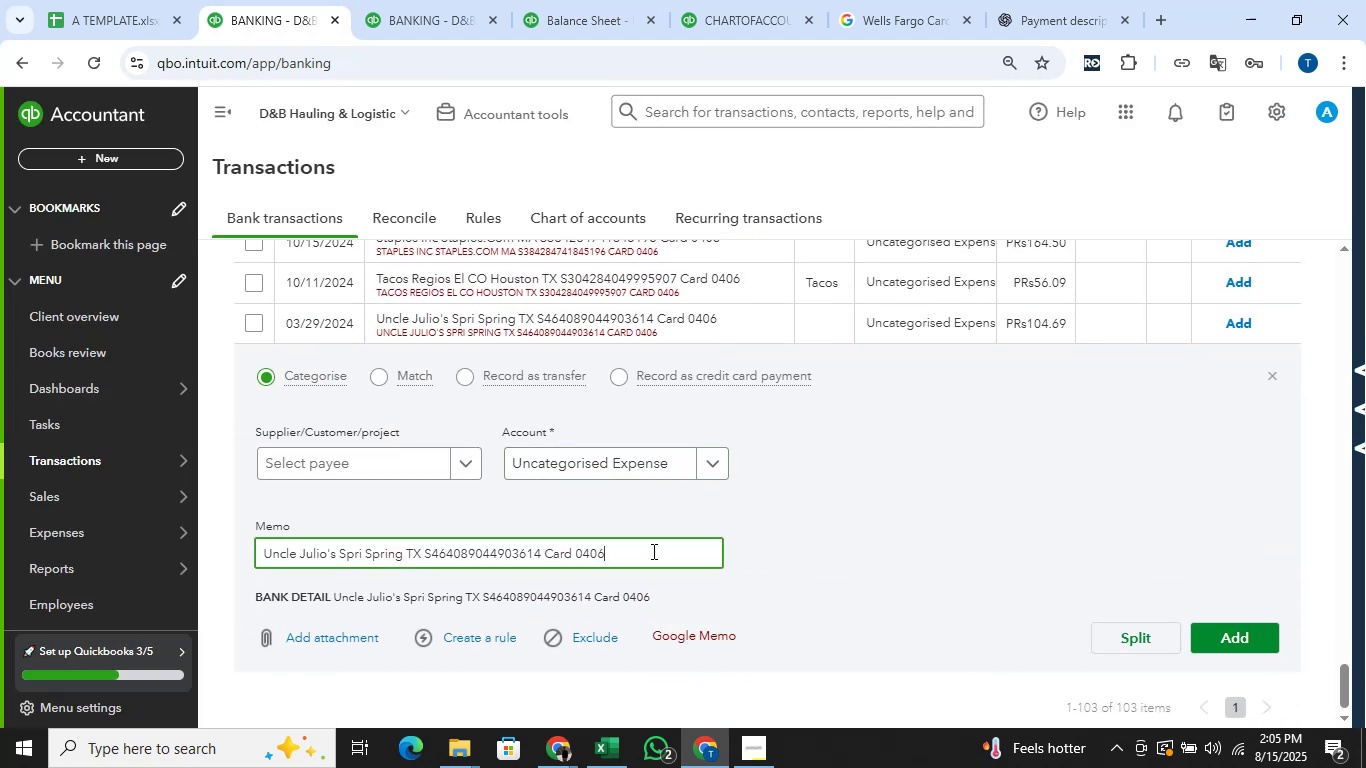 
hold_key(key=ArrowLeft, duration=1.53)
 